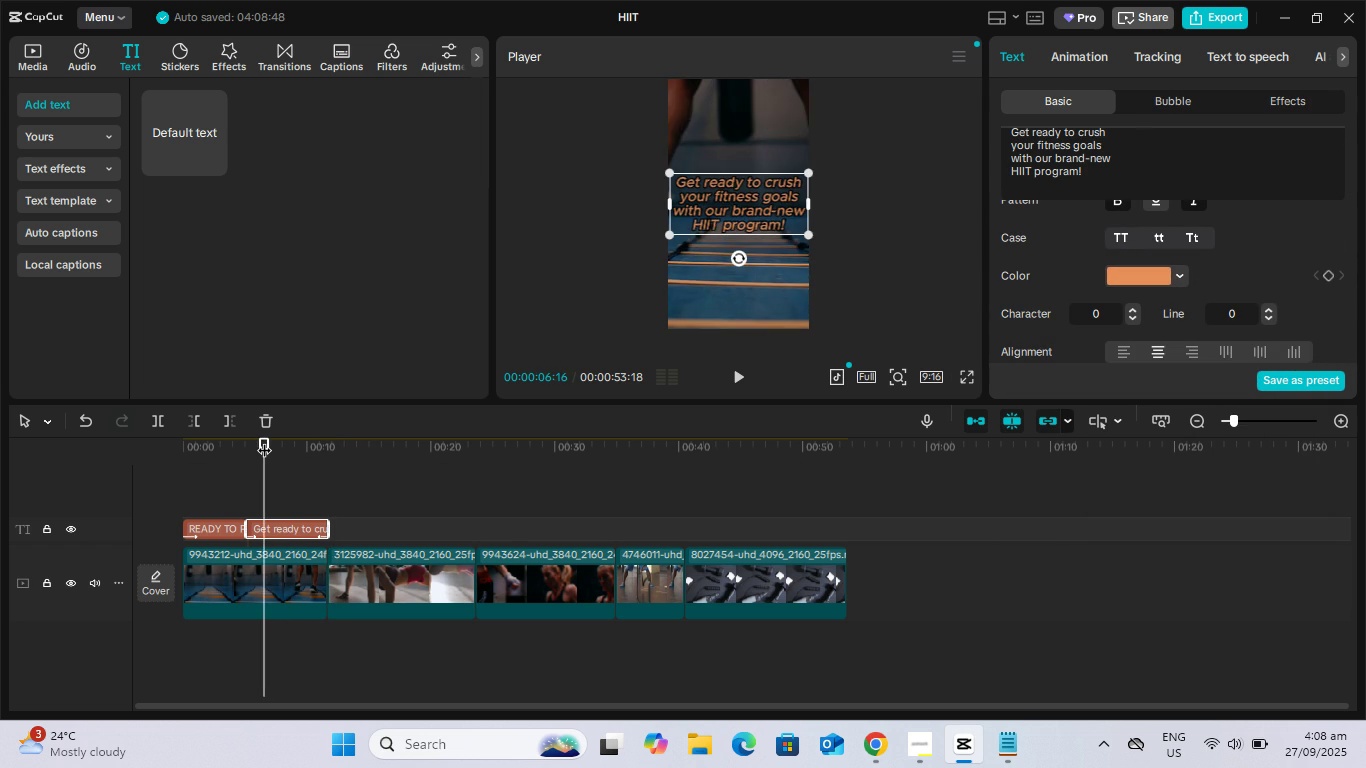 
key(Space)
 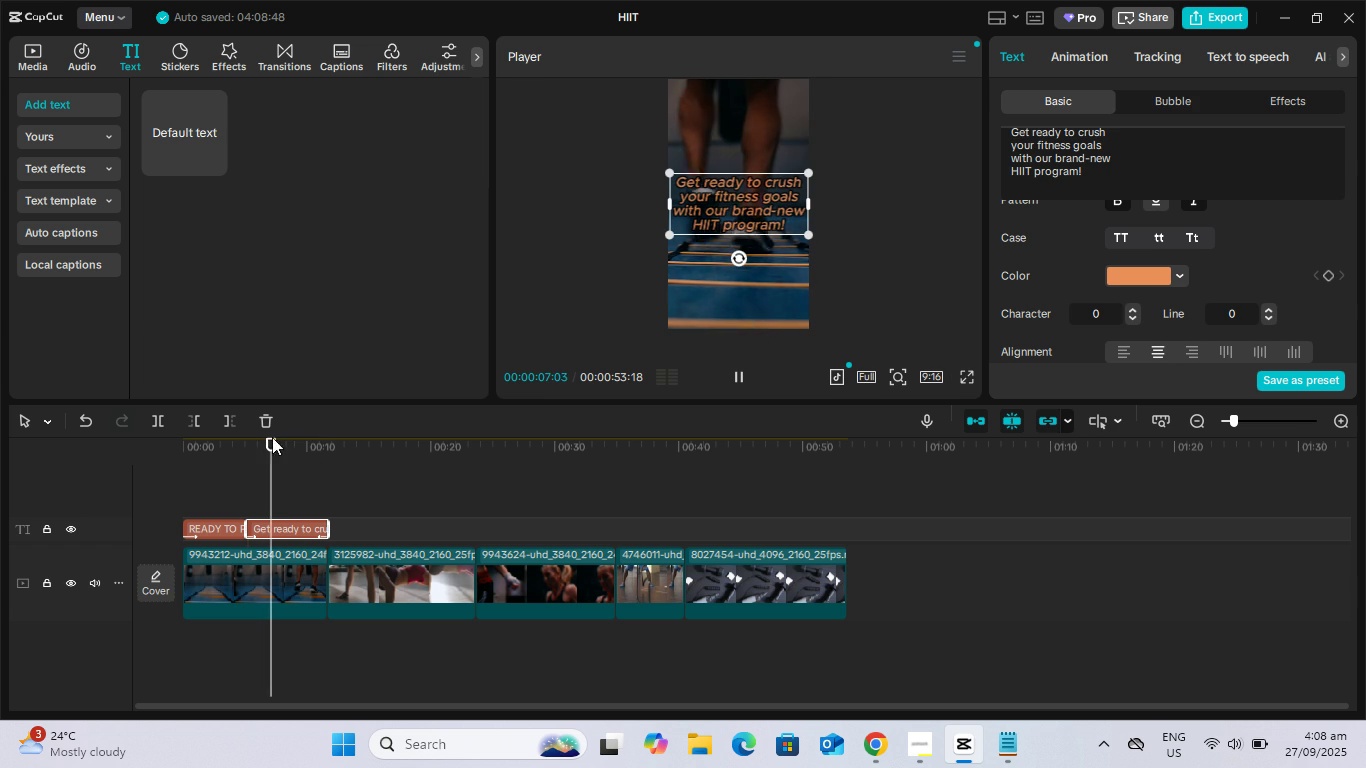 
key(Space)
 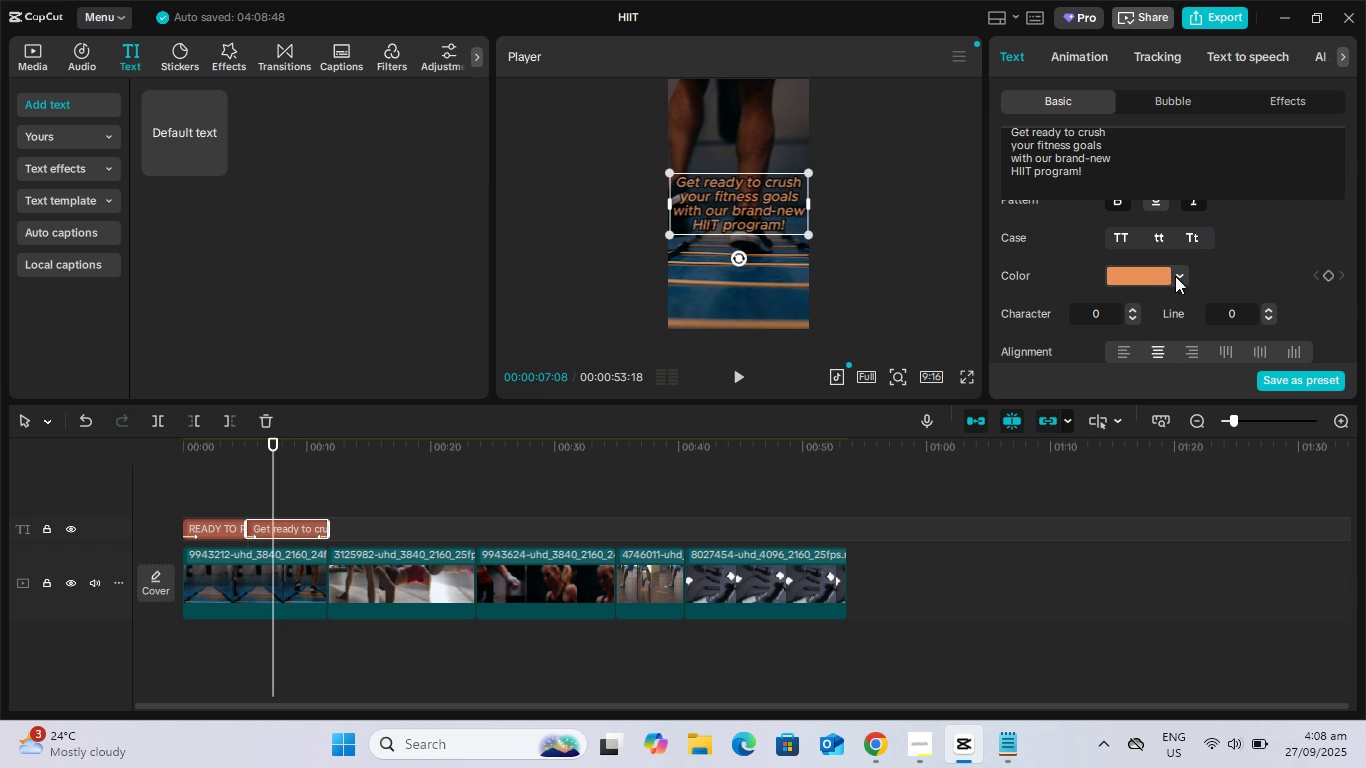 
left_click([1176, 276])
 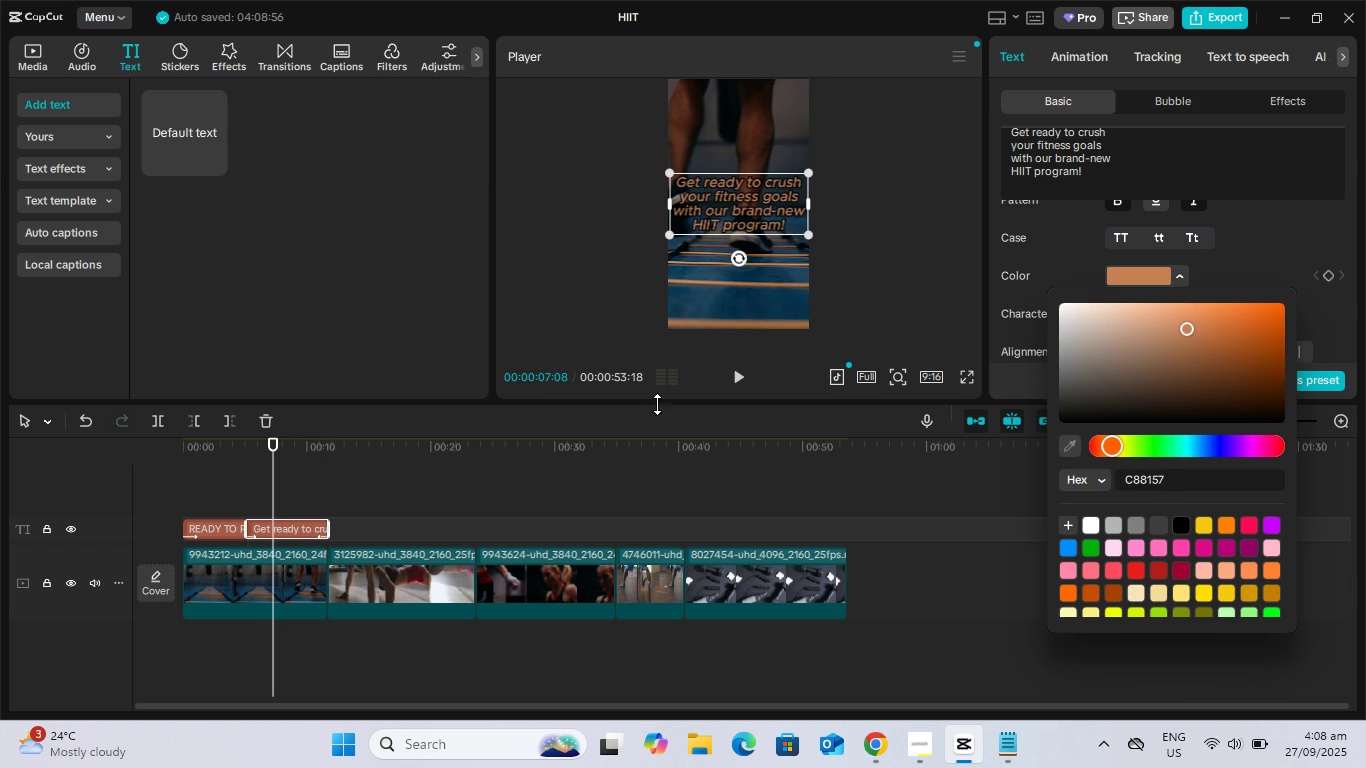 
left_click([662, 481])
 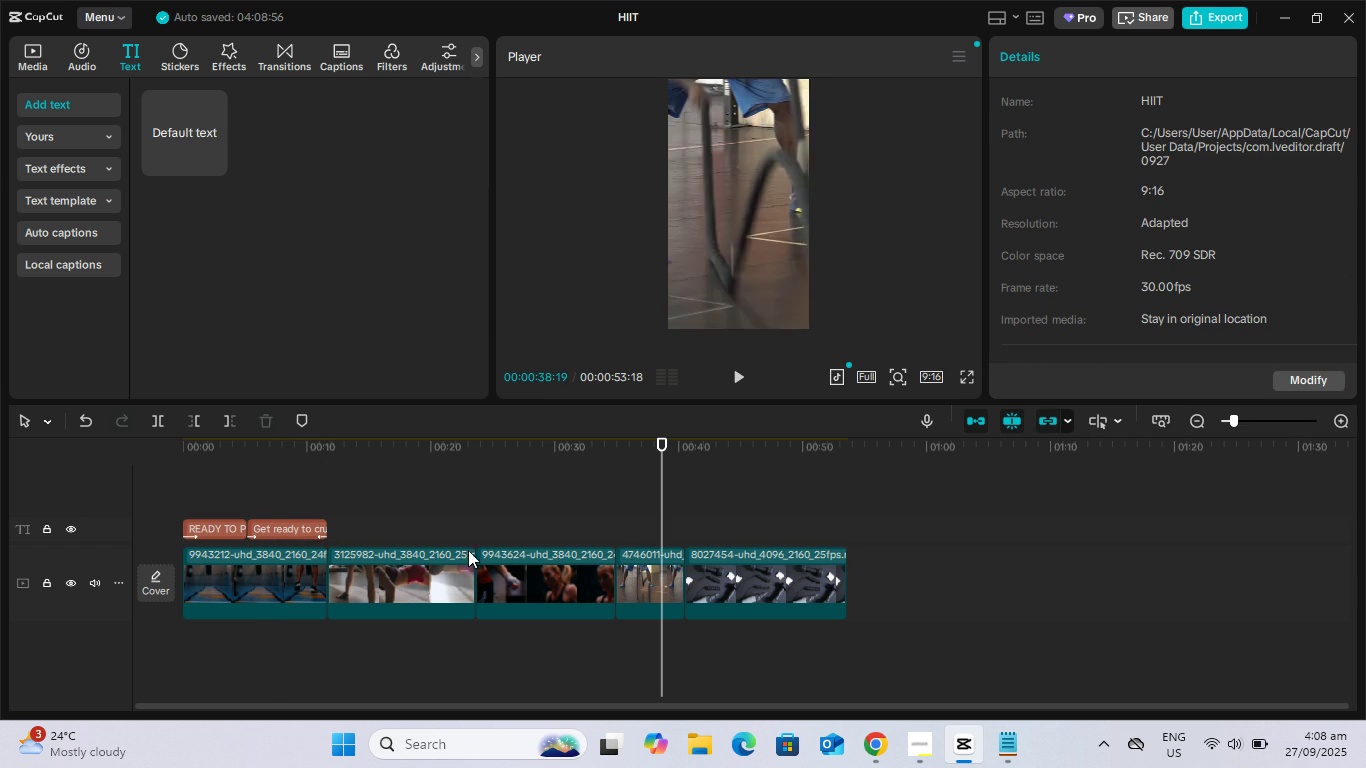 
key(Space)
 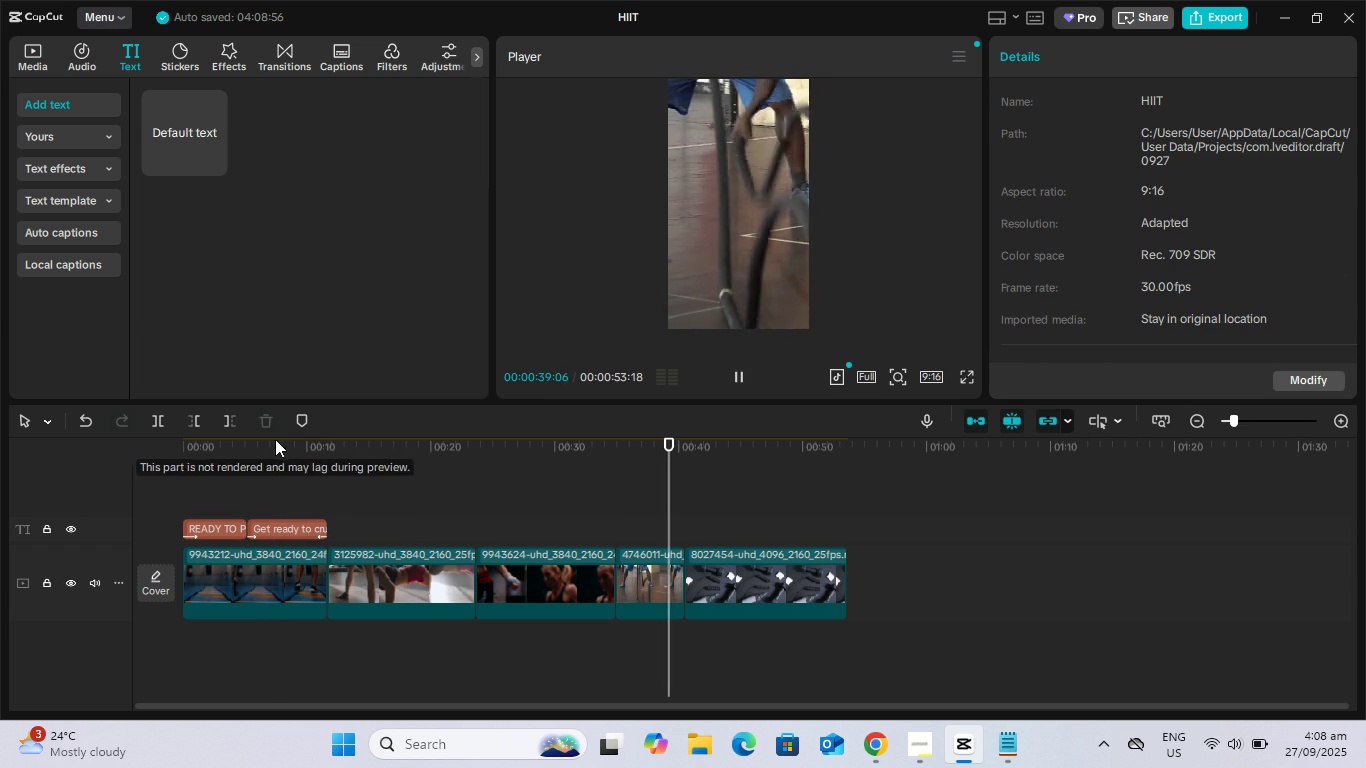 
left_click([275, 439])
 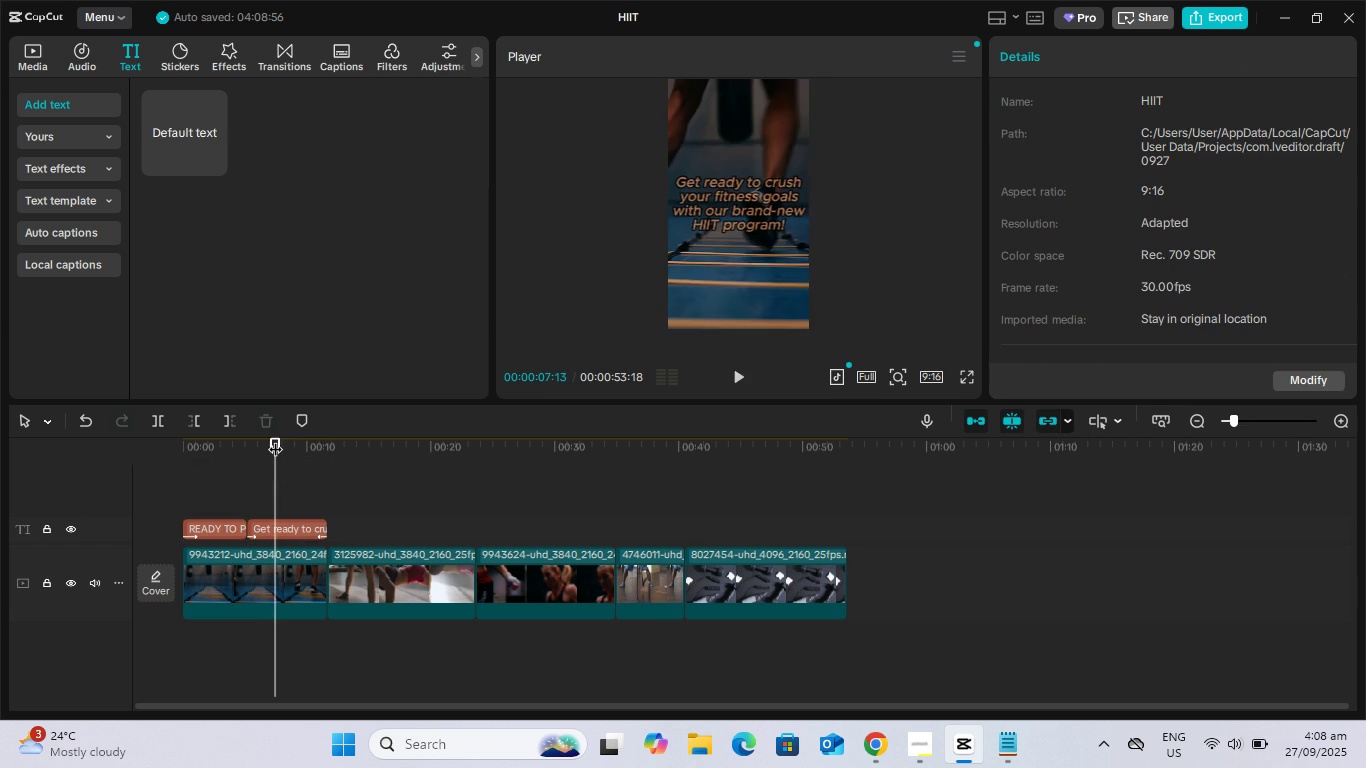 
key(Space)
 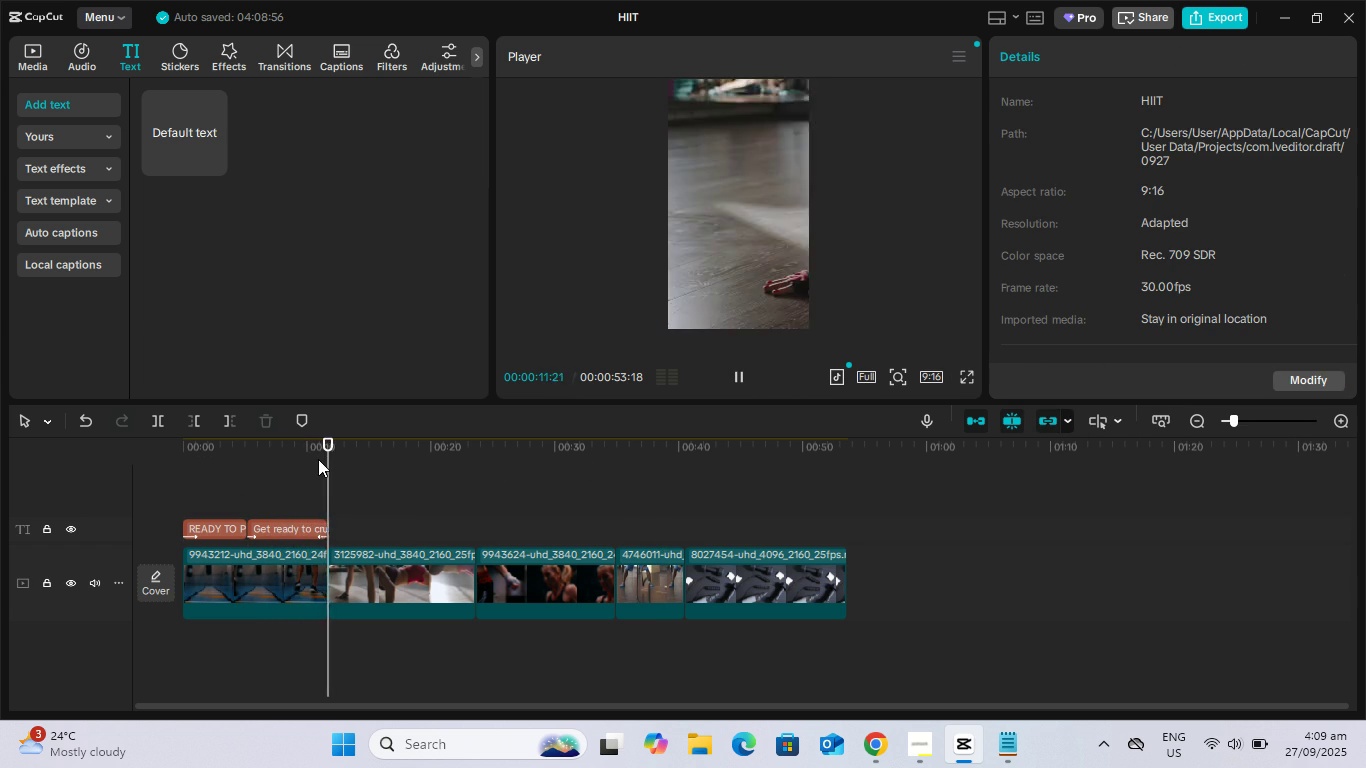 
wait(5.69)
 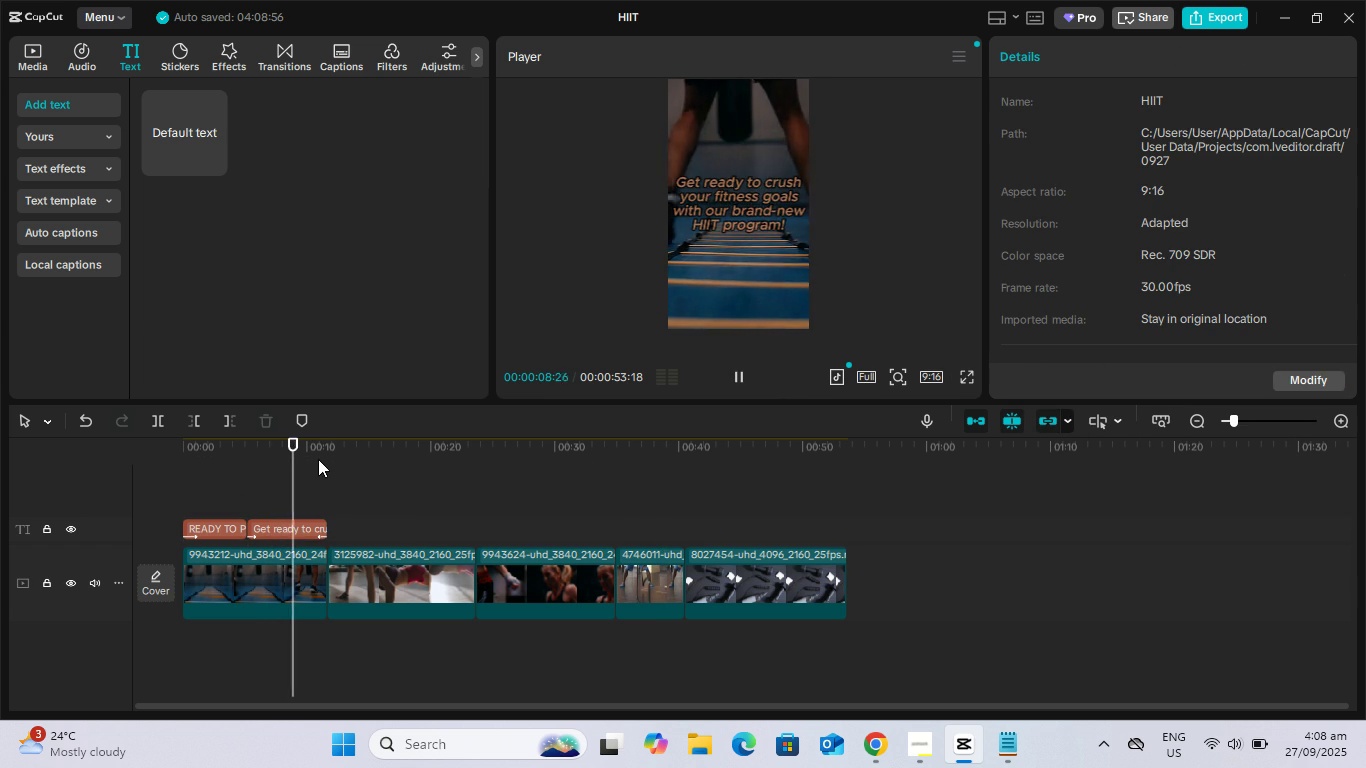 
key(Space)
 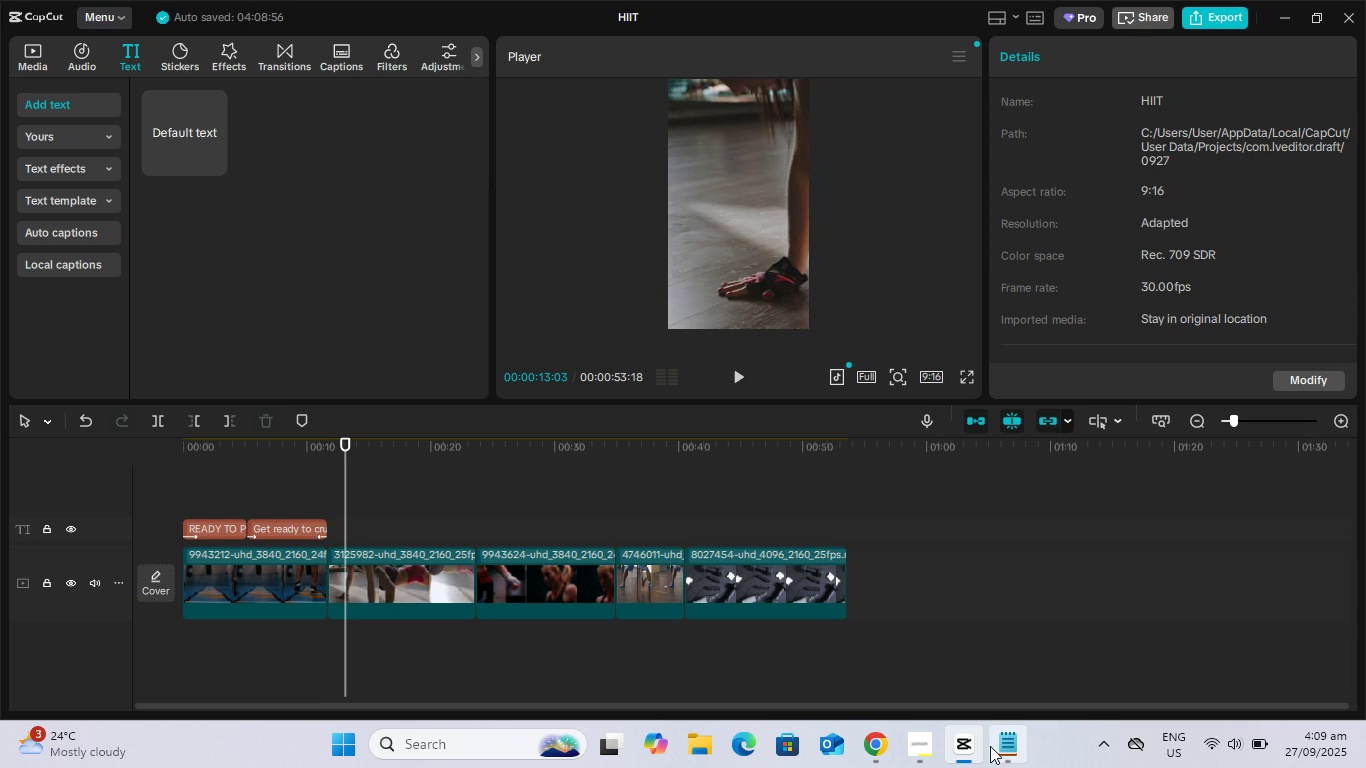 
left_click([1004, 742])
 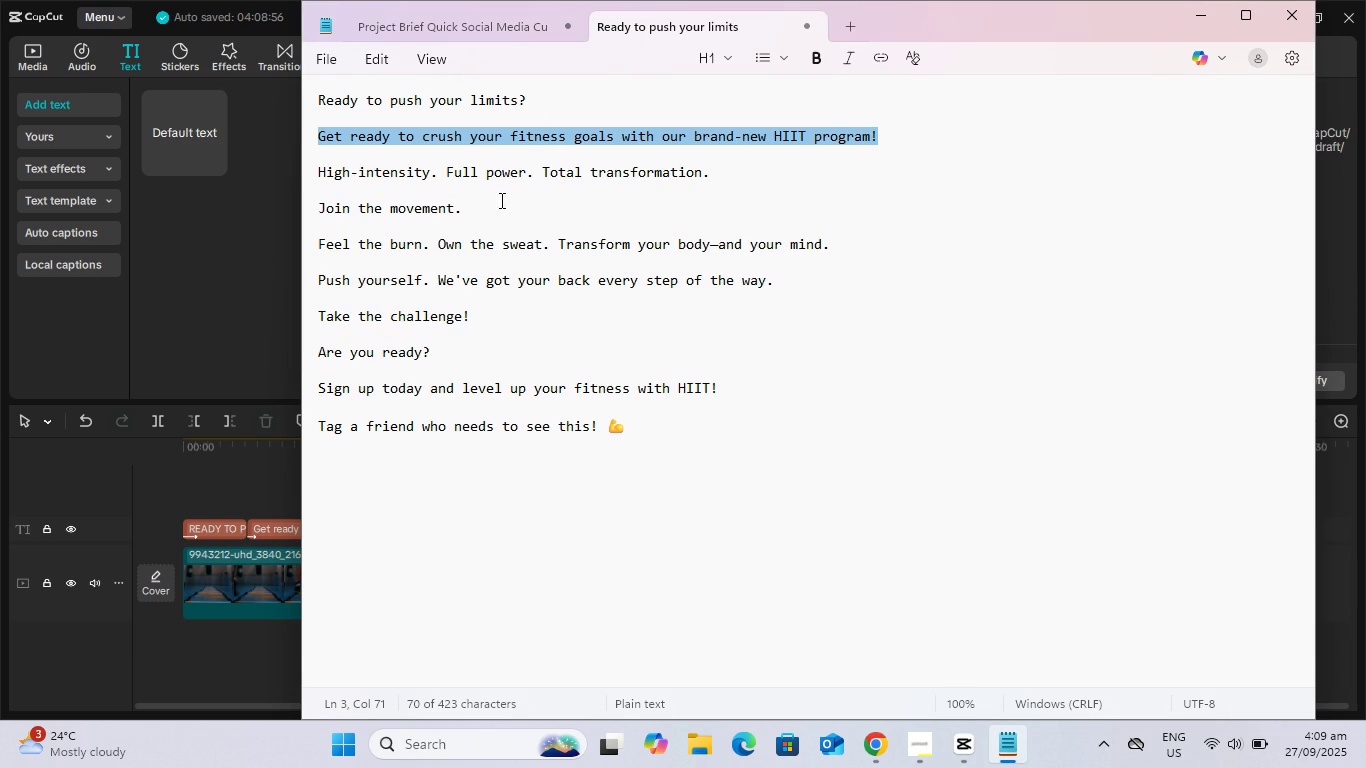 
left_click([458, 166])
 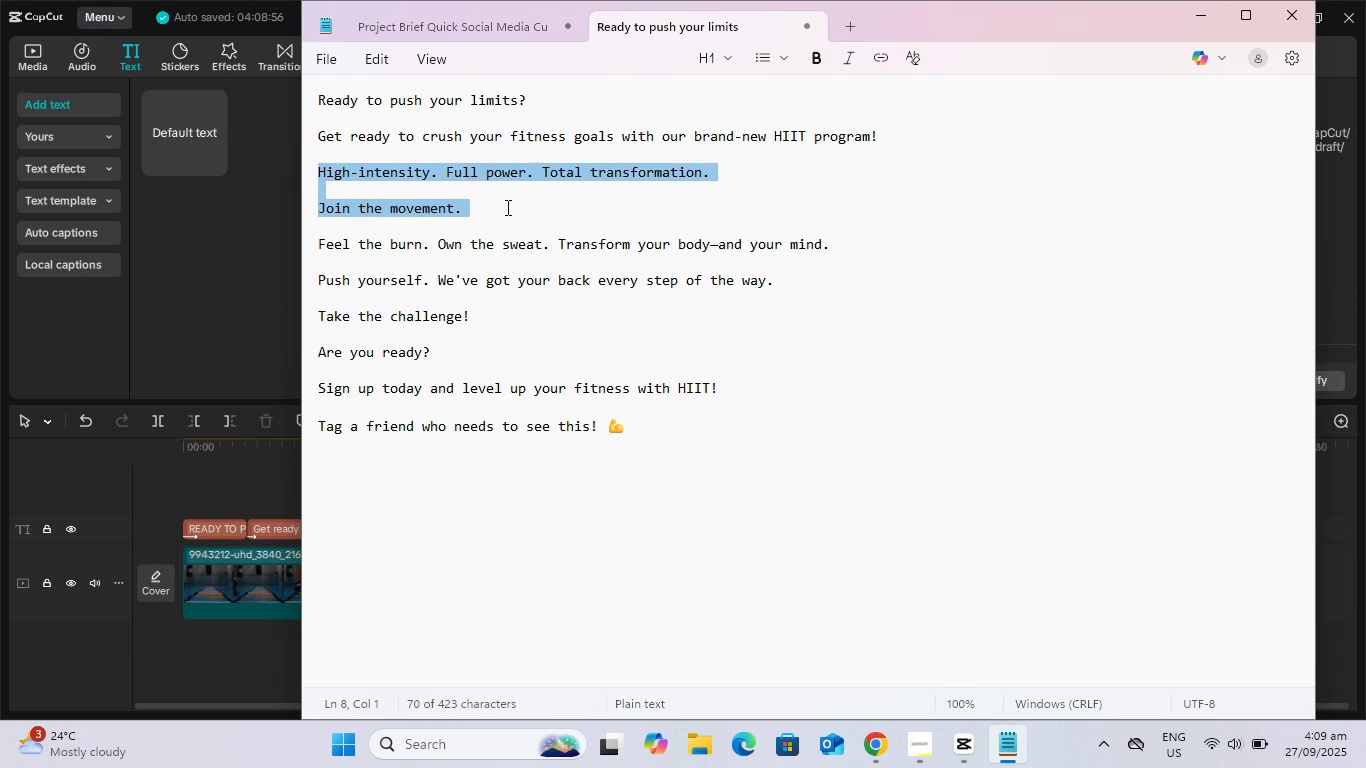 
right_click([452, 180])
 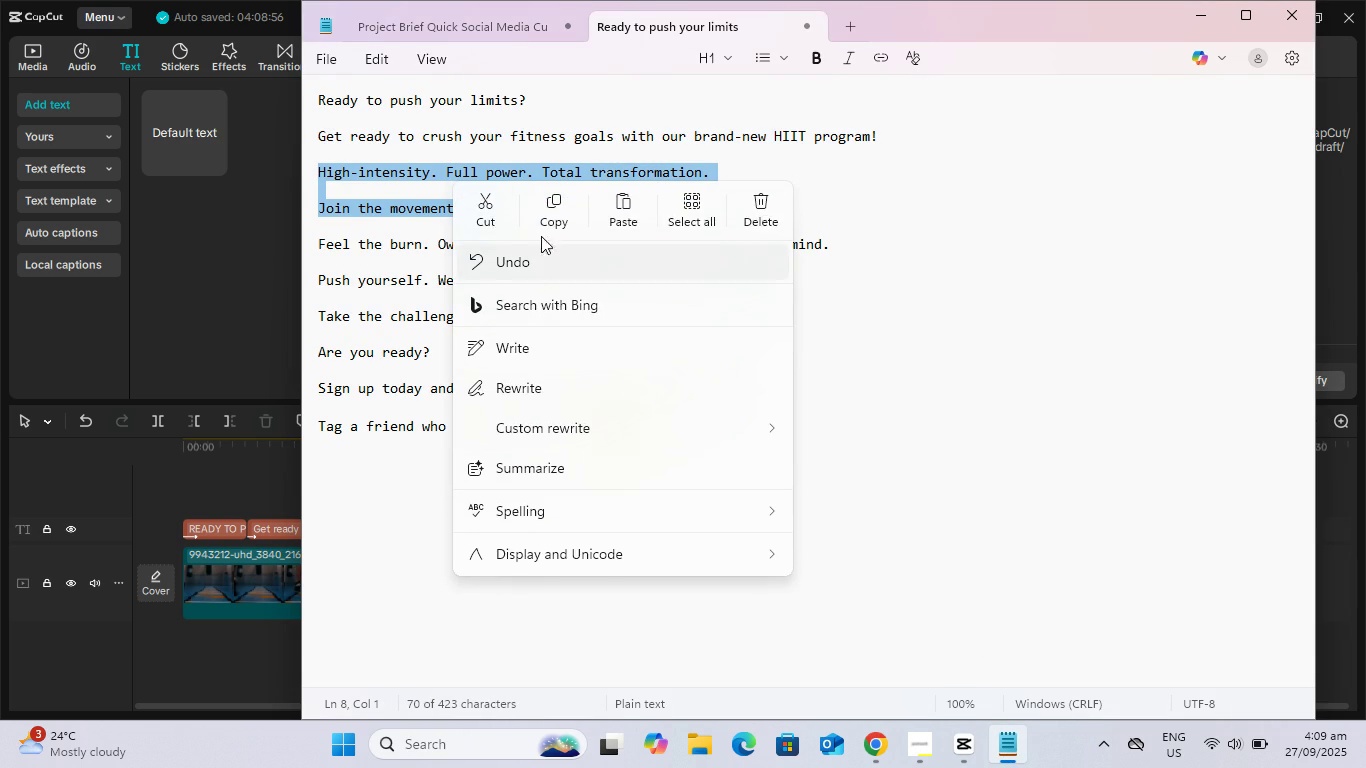 
left_click([541, 216])
 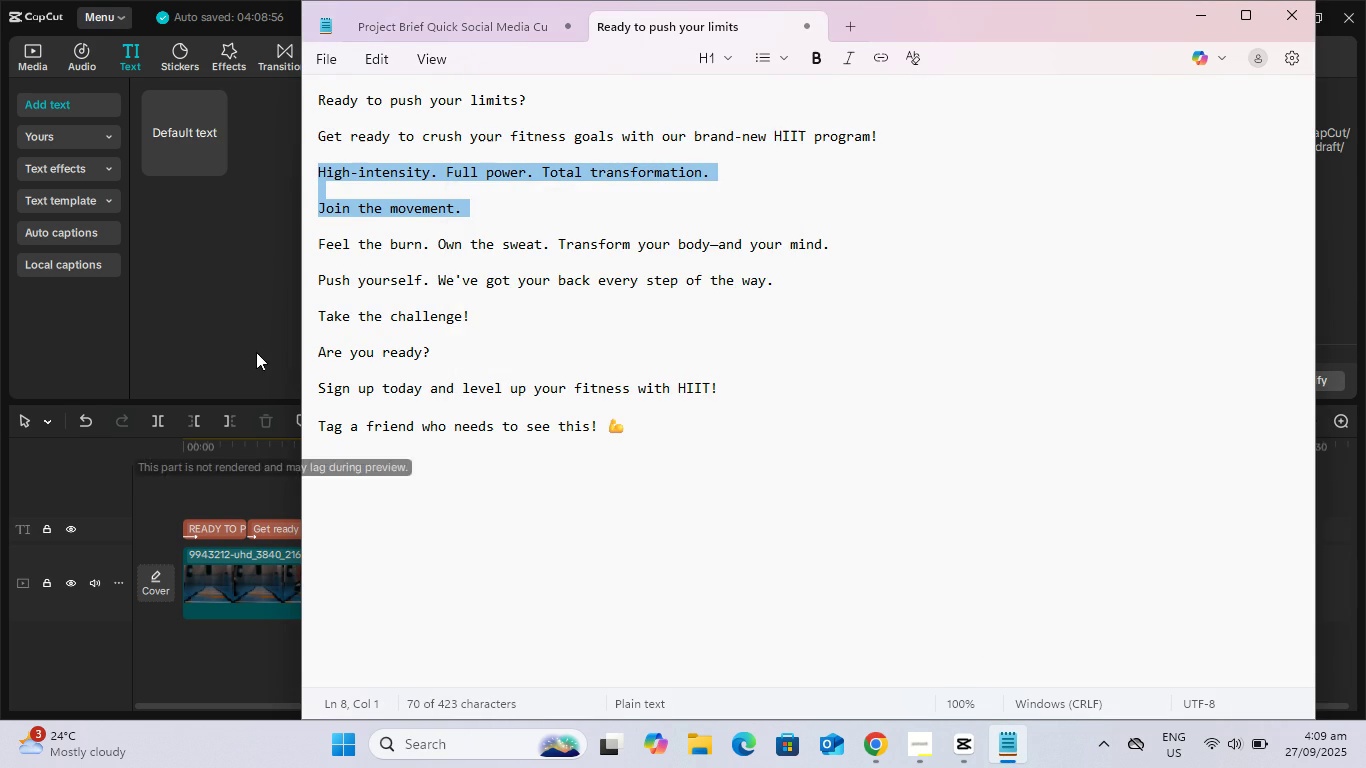 
left_click([255, 339])
 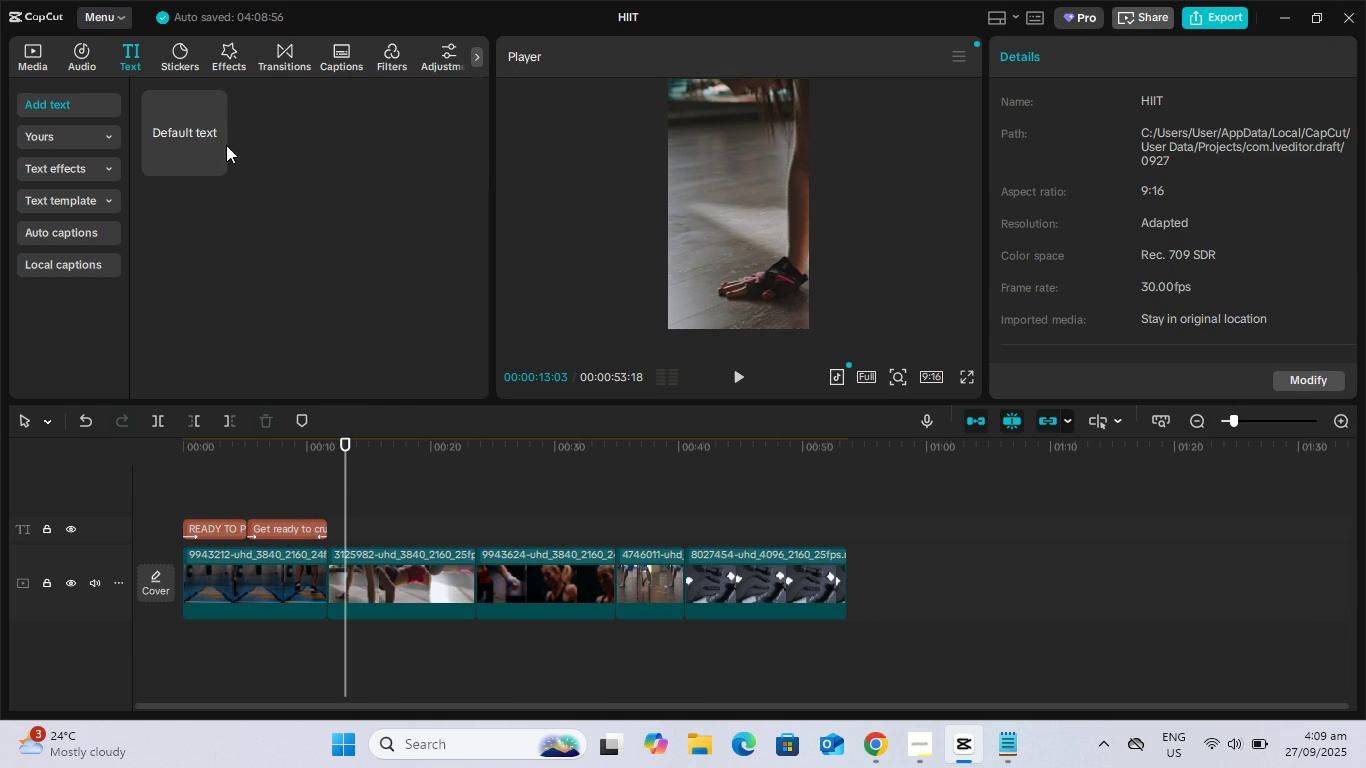 
left_click([223, 134])
 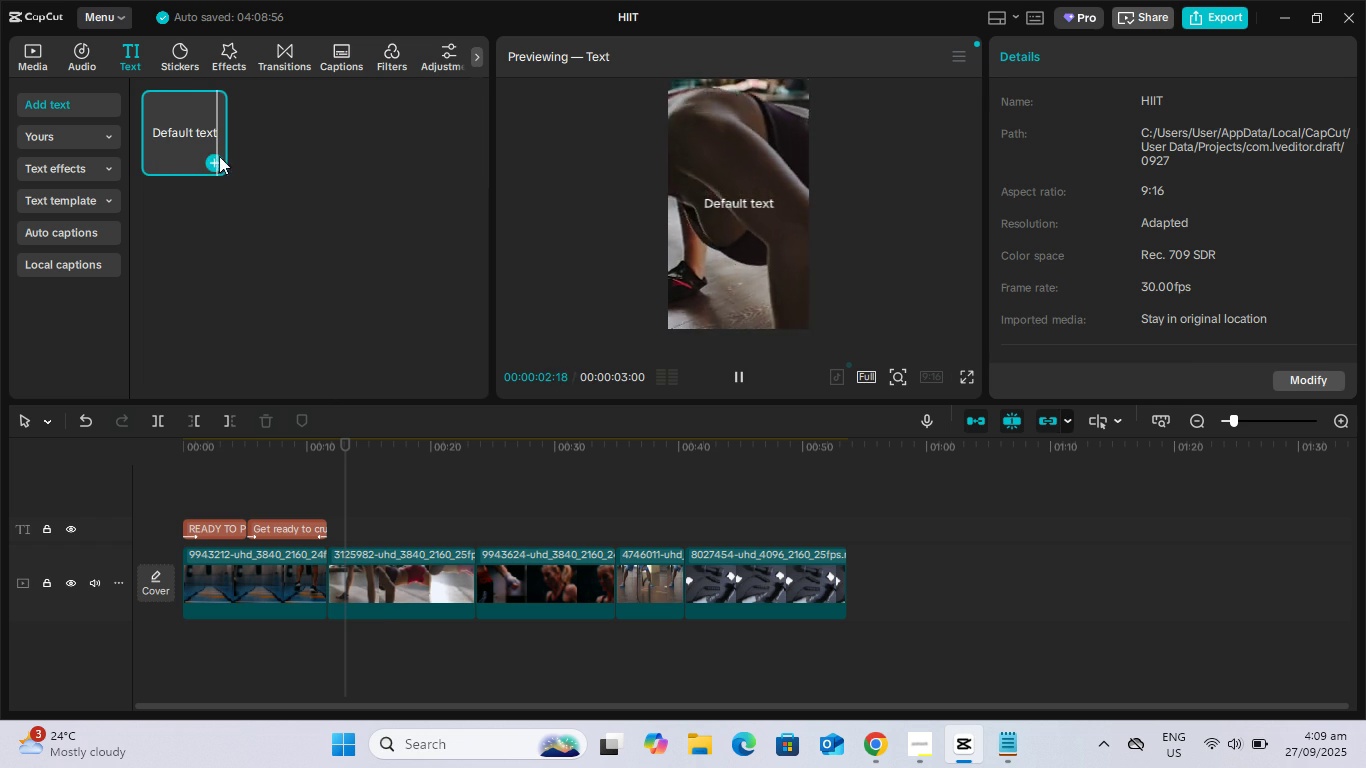 
left_click([215, 159])
 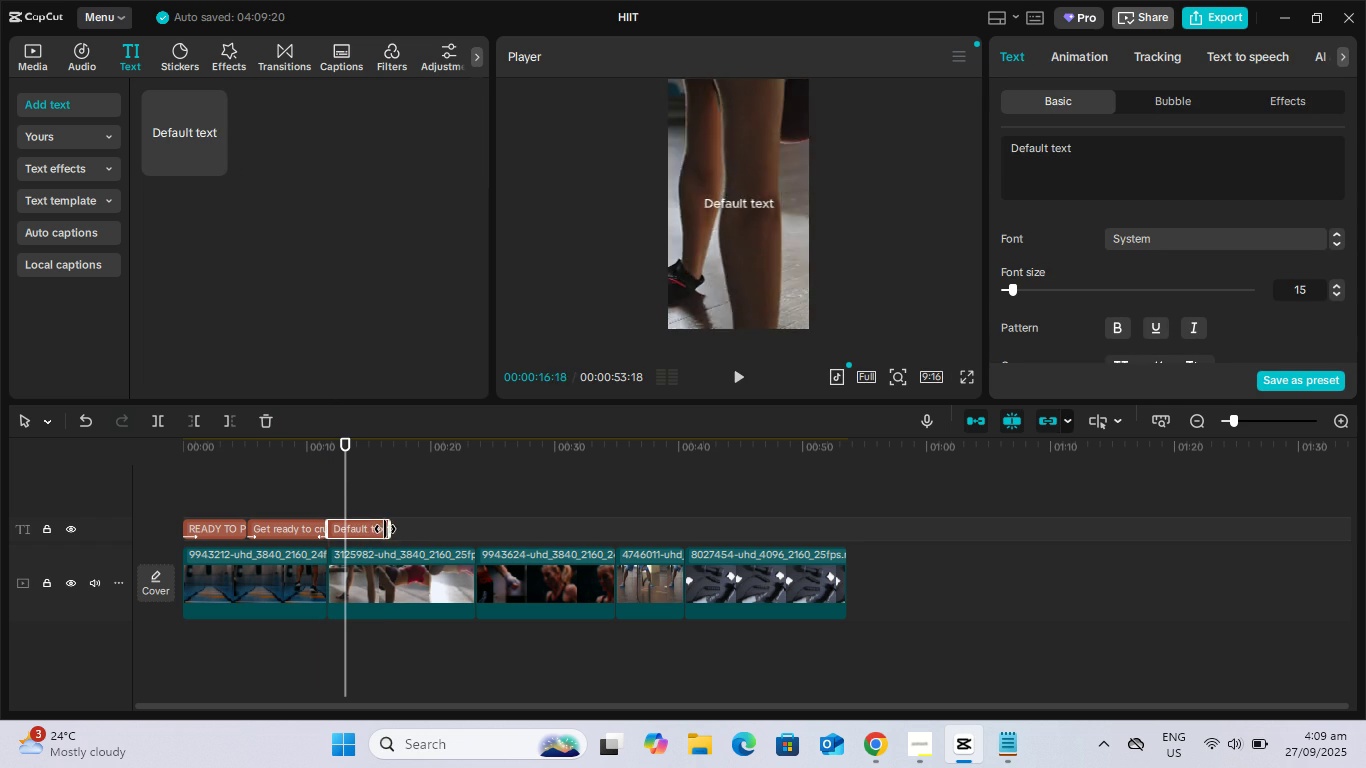 
left_click([384, 529])
 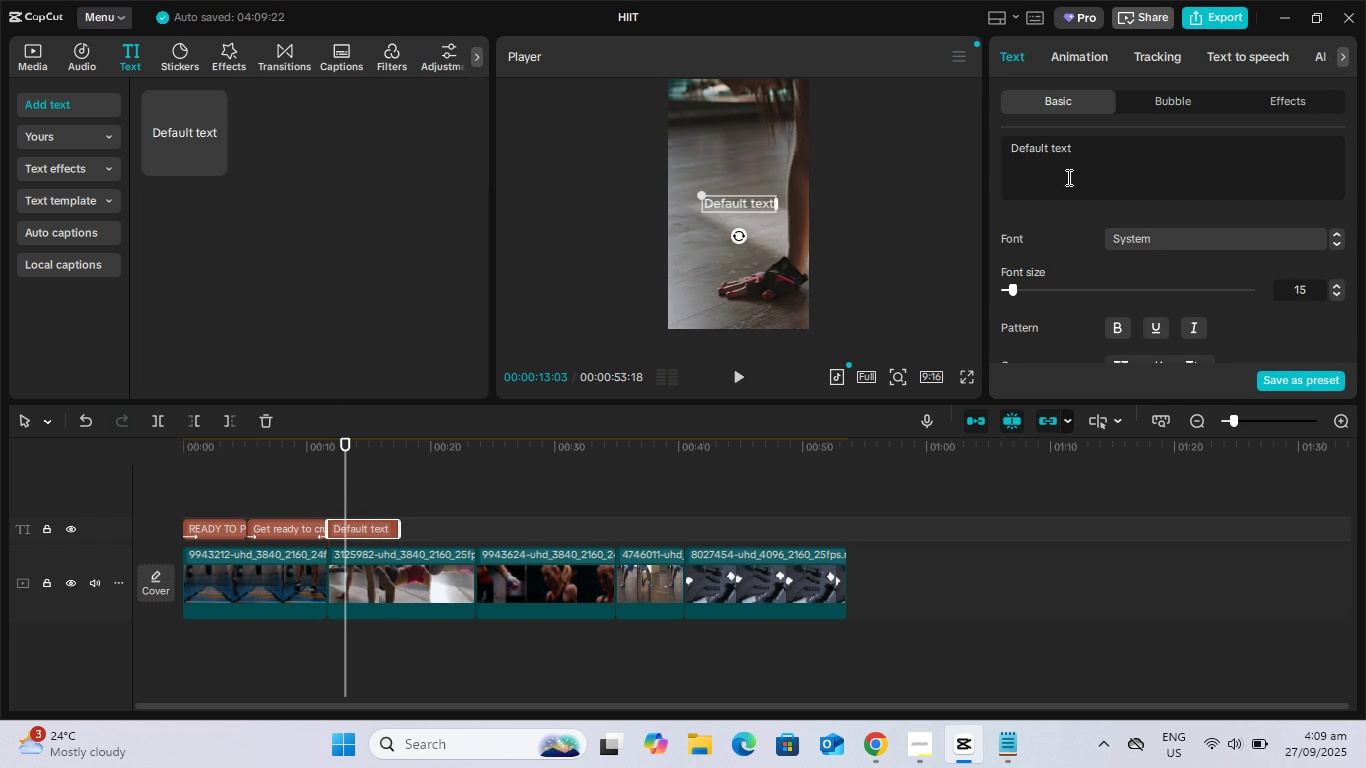 
left_click([1070, 175])
 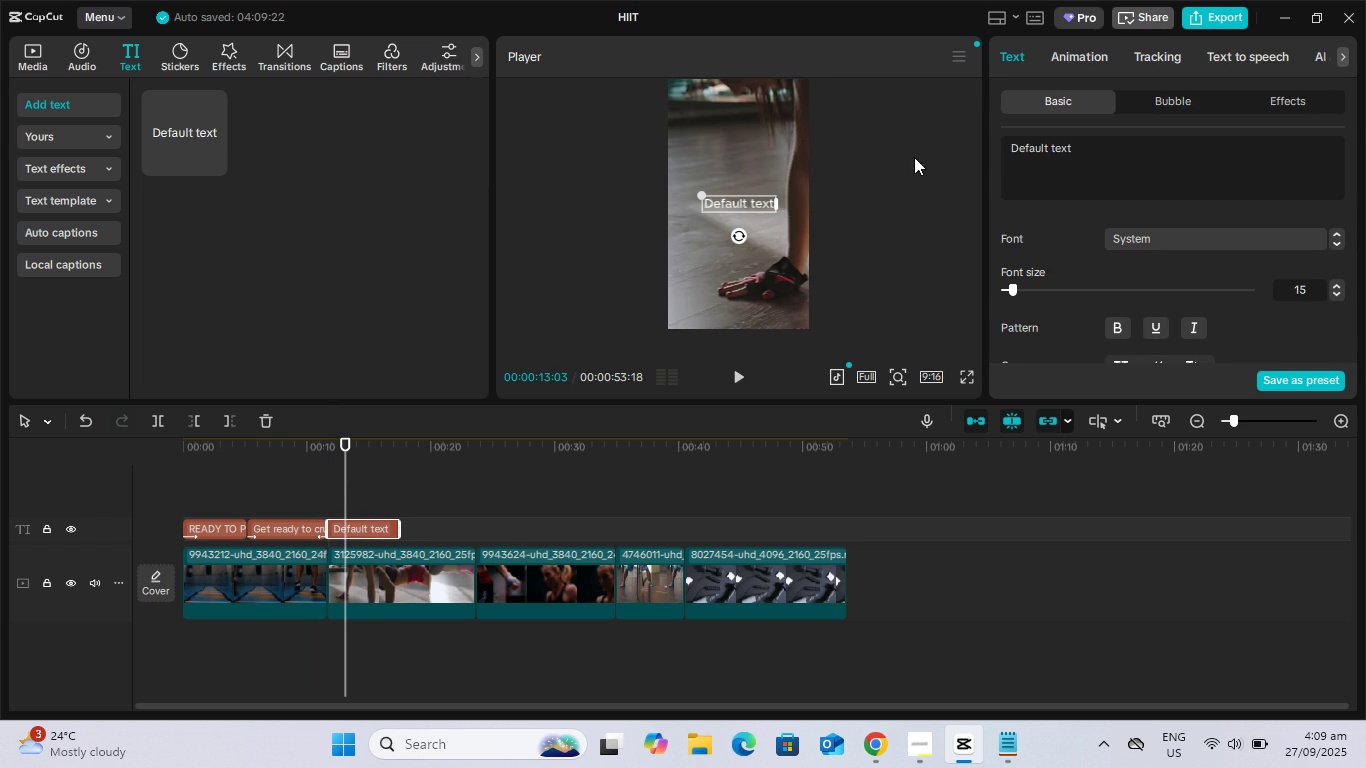 
key(Control+ControlLeft)
 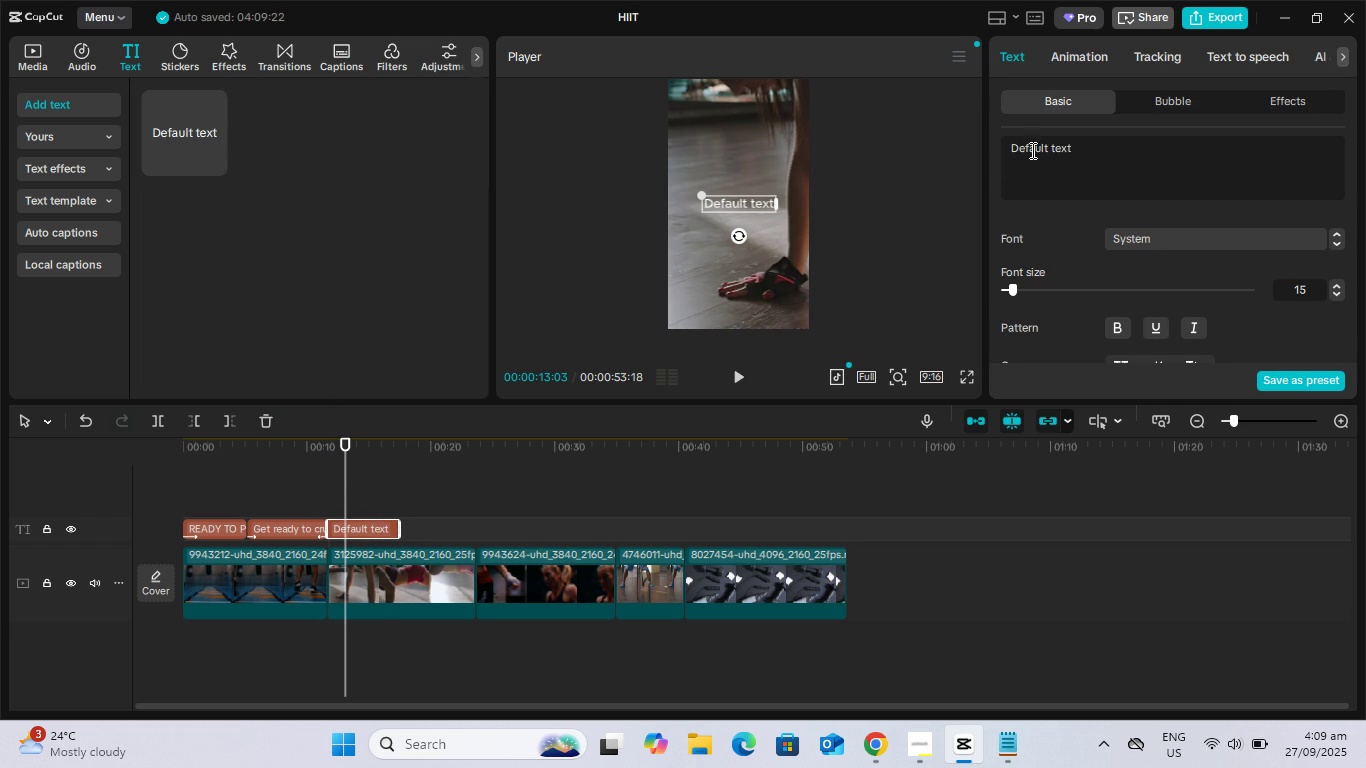 
left_click([1031, 150])
 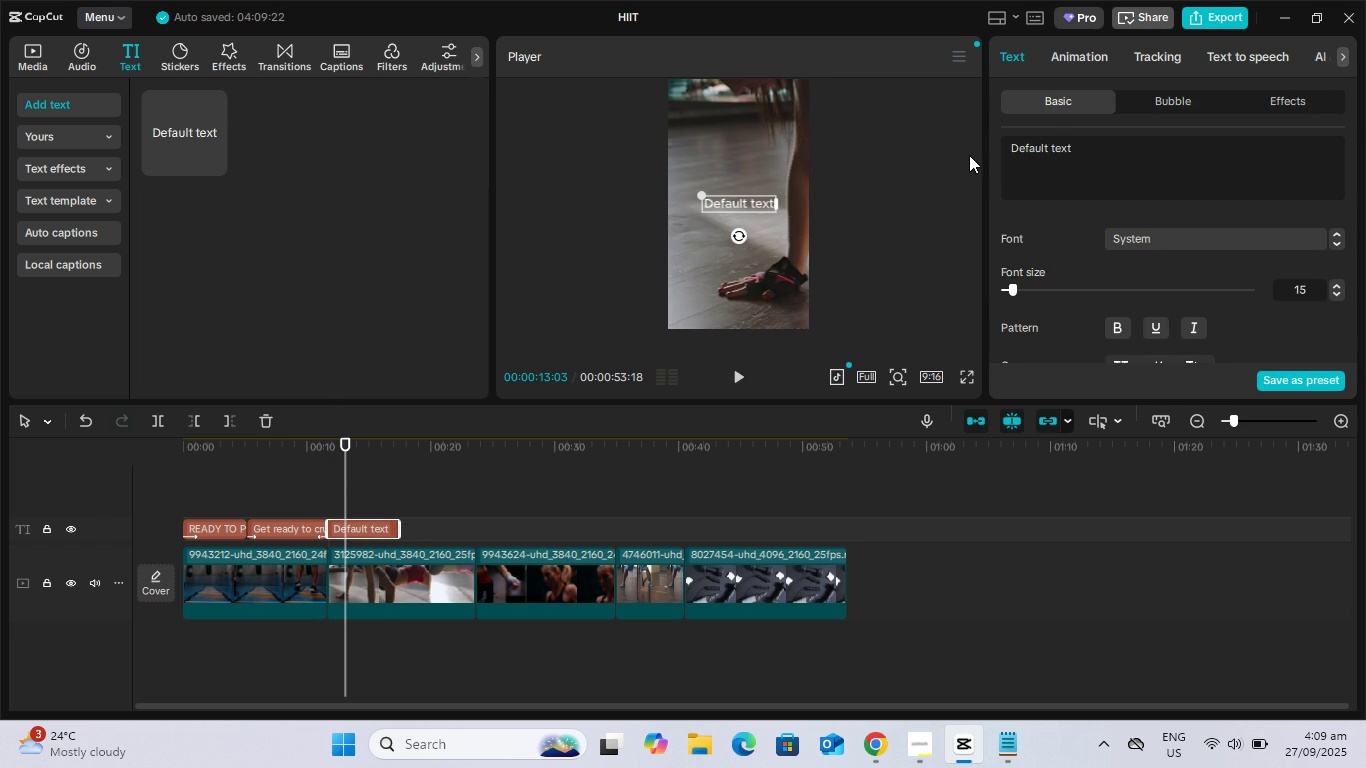 
left_click([1007, 154])
 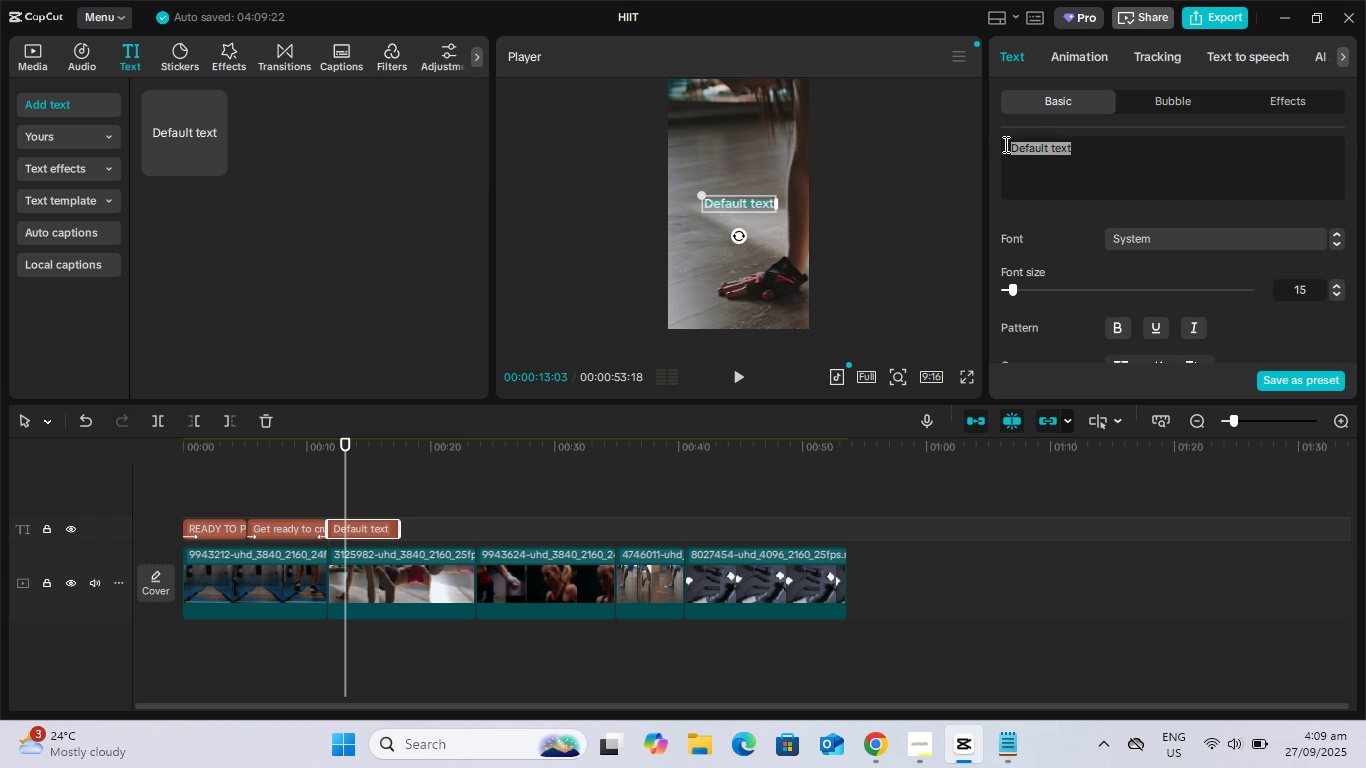 
key(Control+V)
 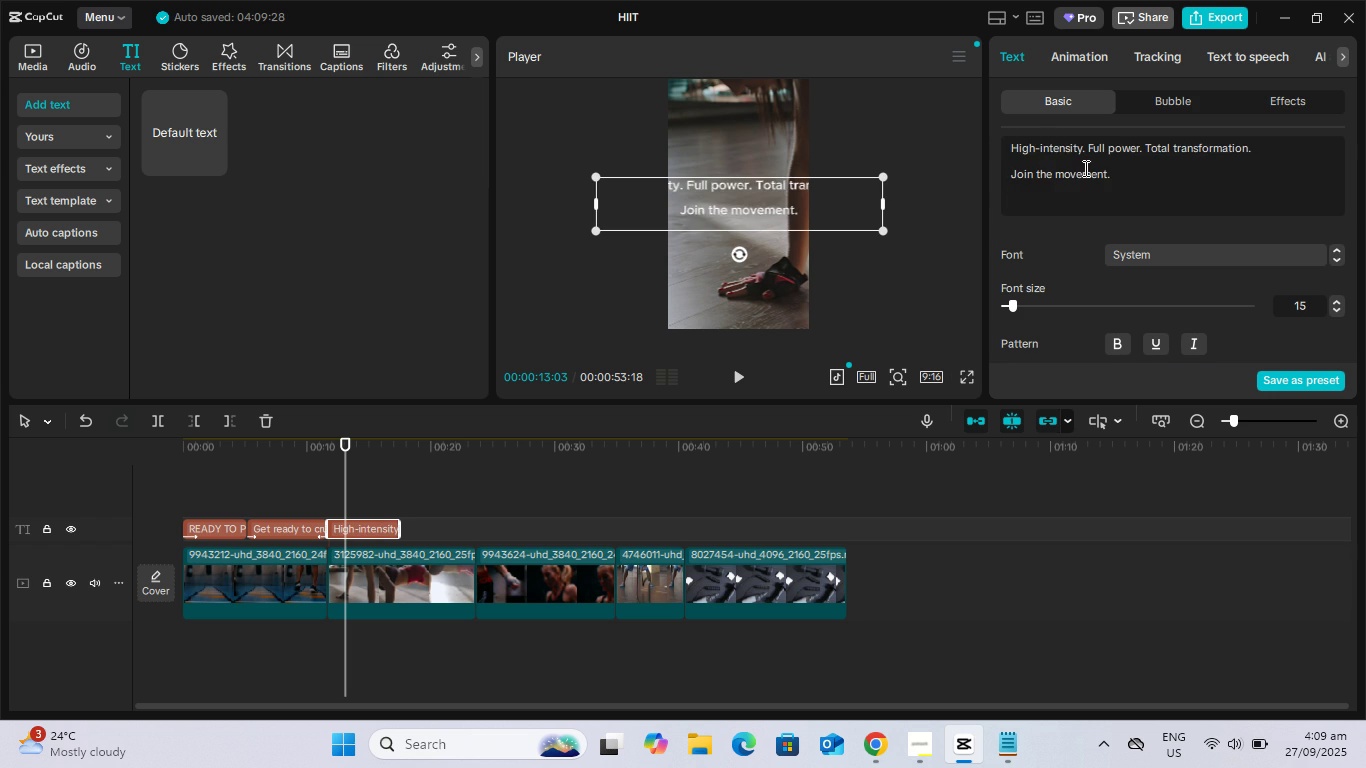 
left_click([1084, 168])
 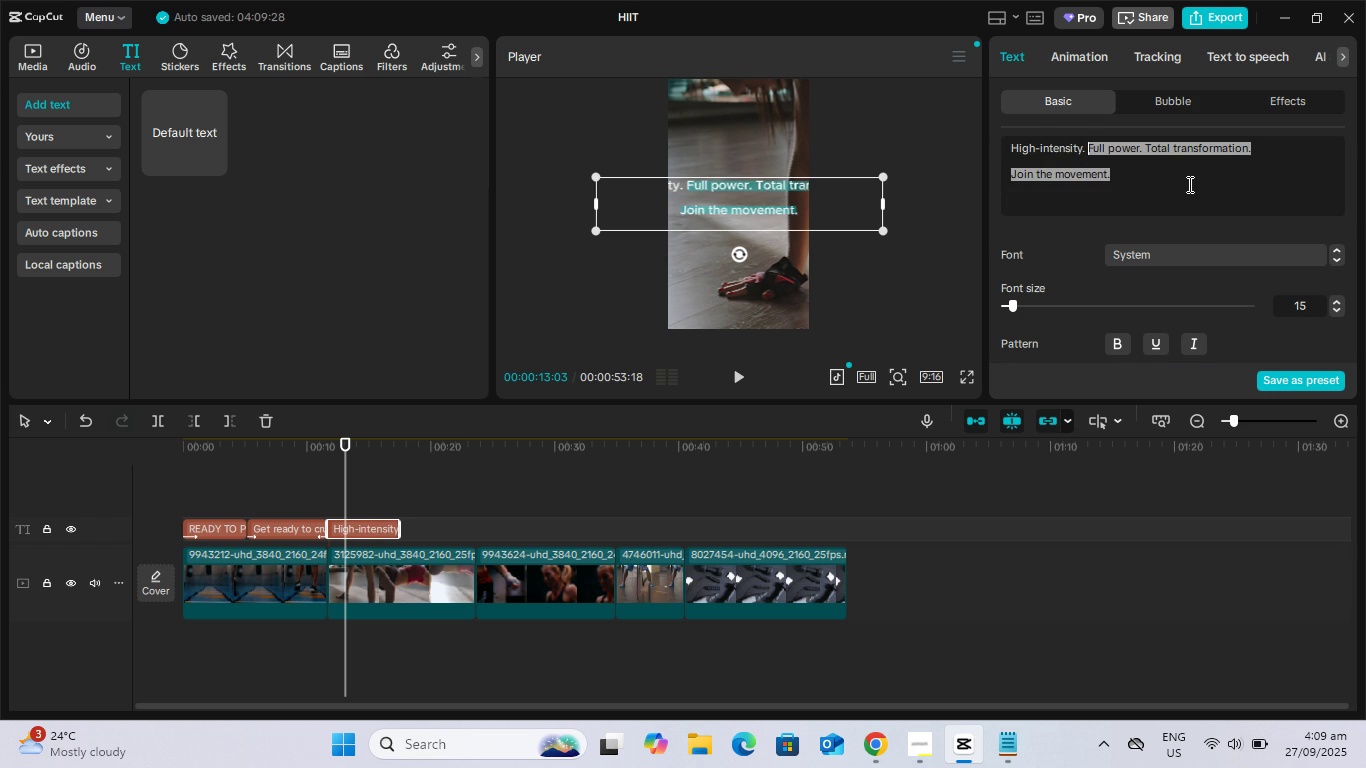 
key(Backspace)
 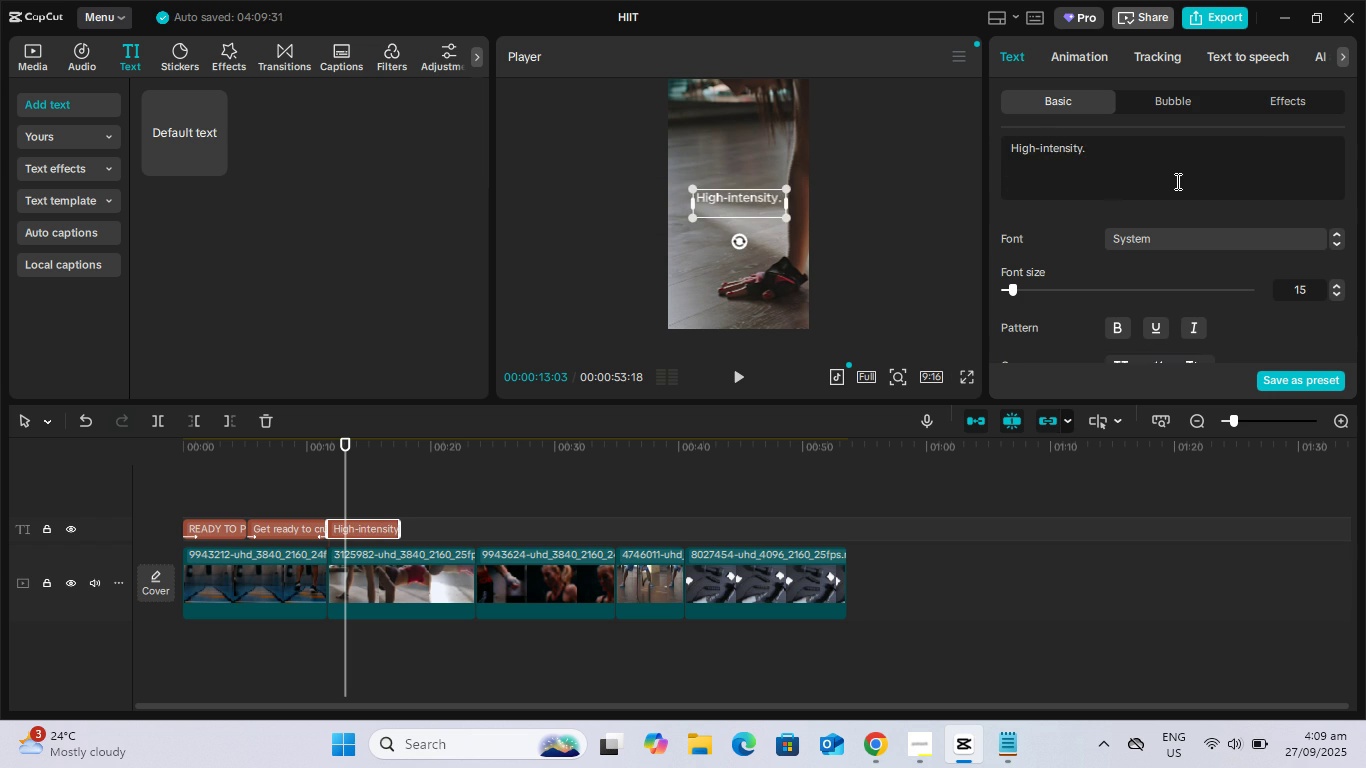 
key(Backspace)
 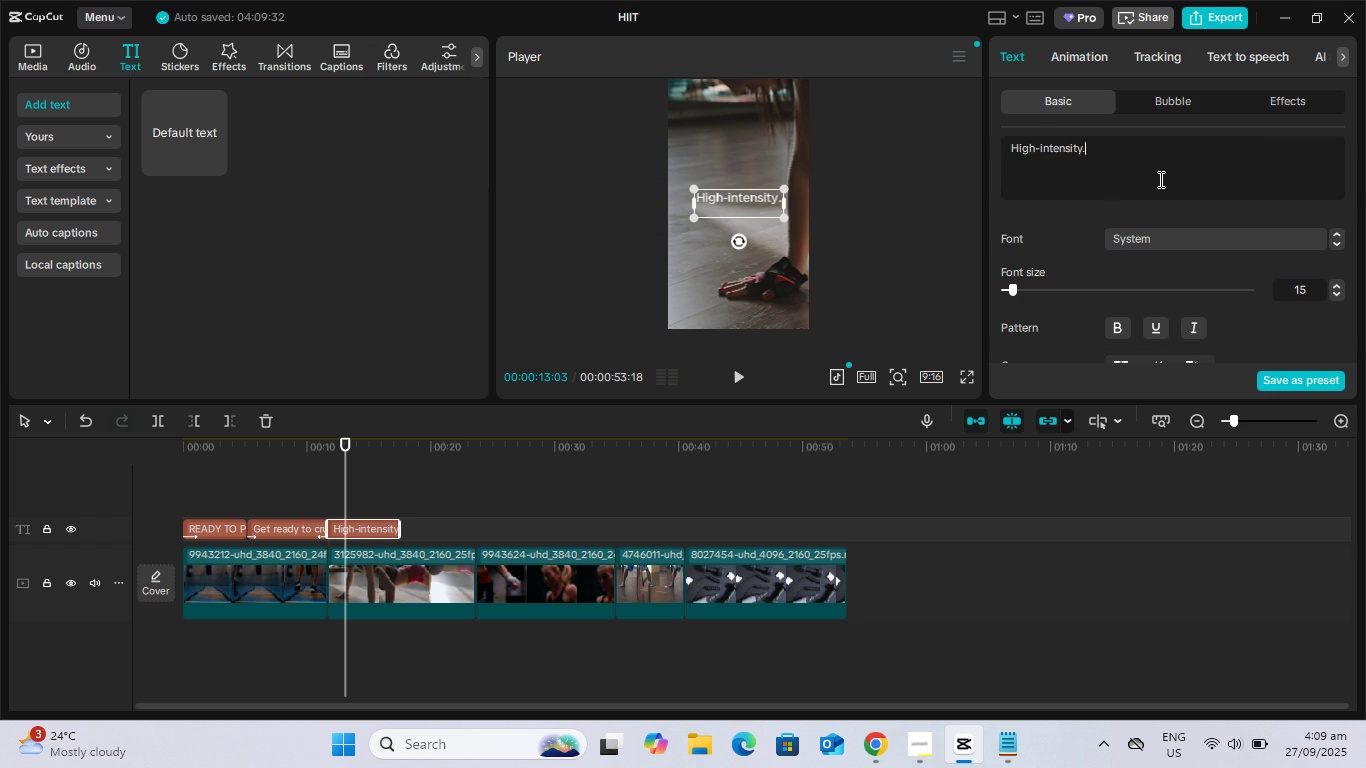 
key(Backspace)
 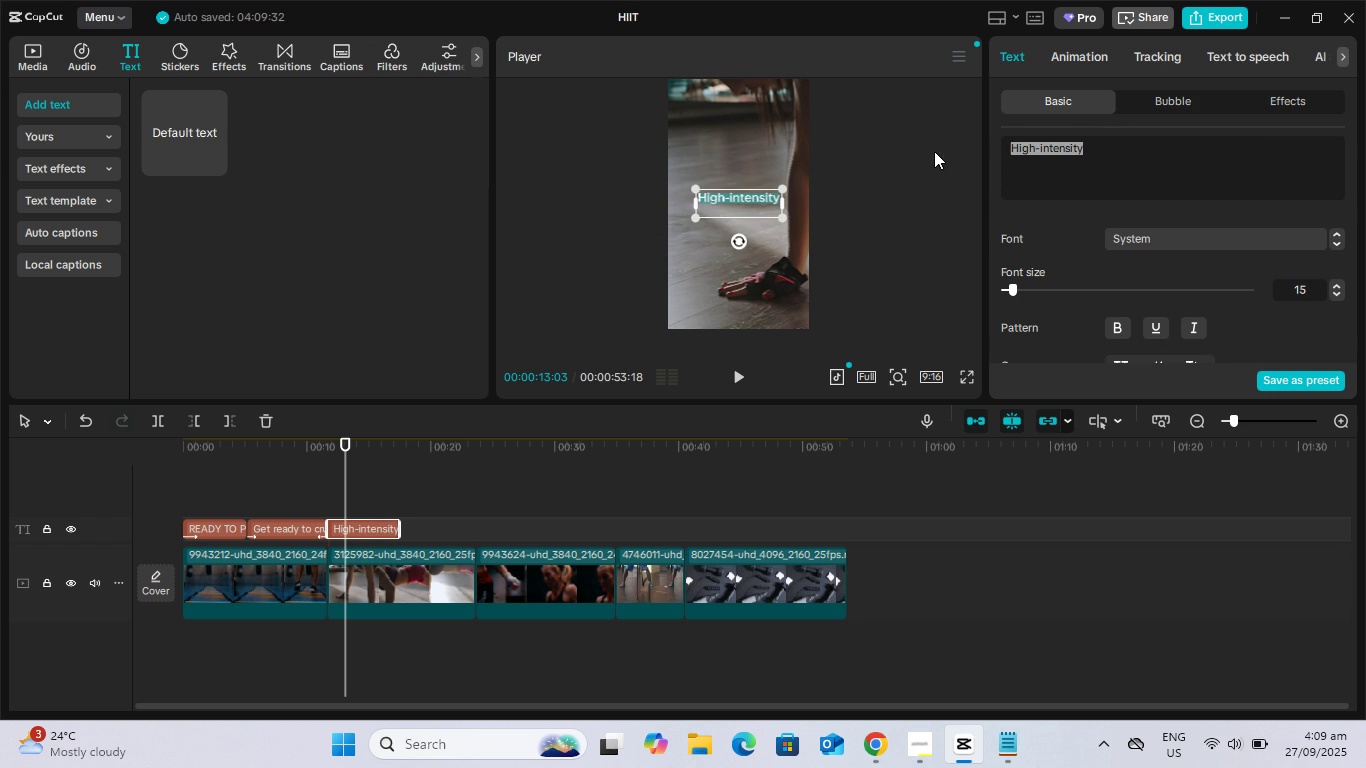 
hold_key(key=ShiftLeft, duration=1.5)
 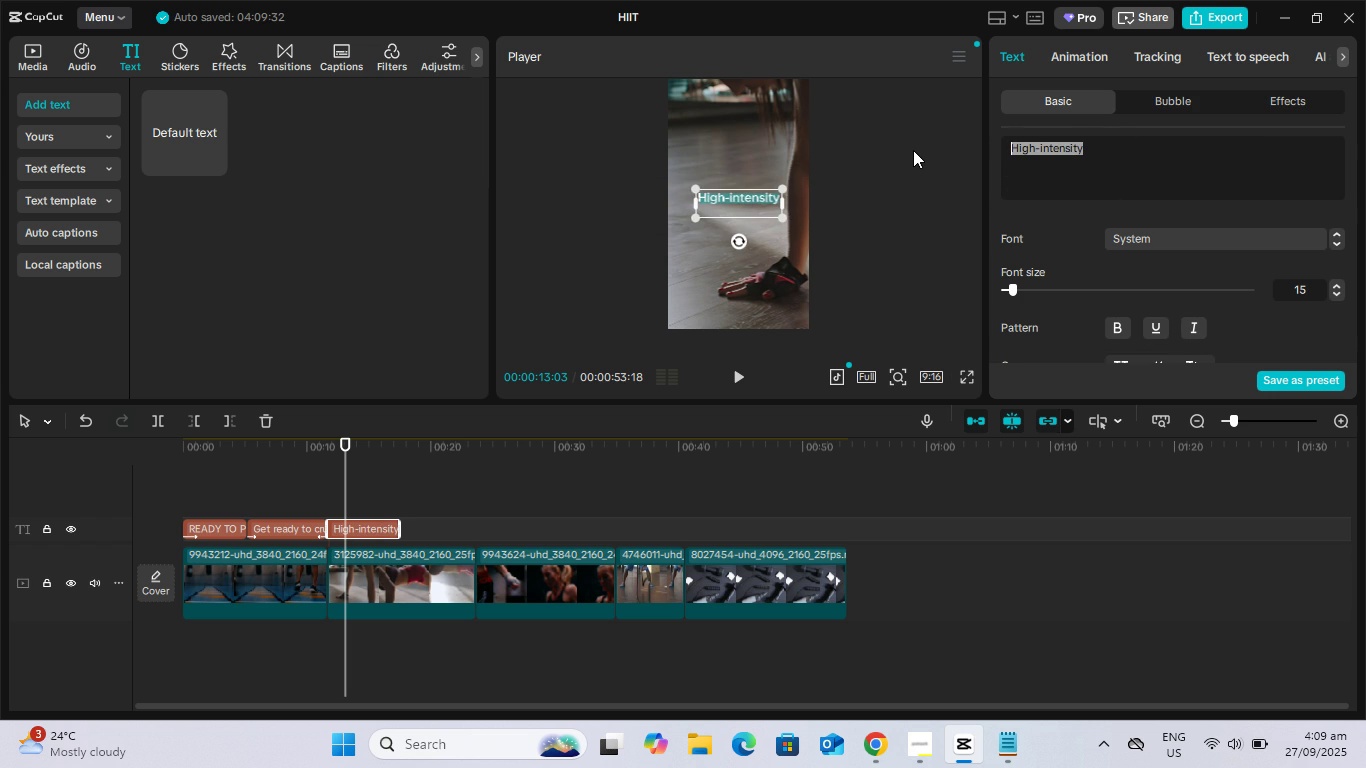 
key(Control+Shift+VolumeUp)
 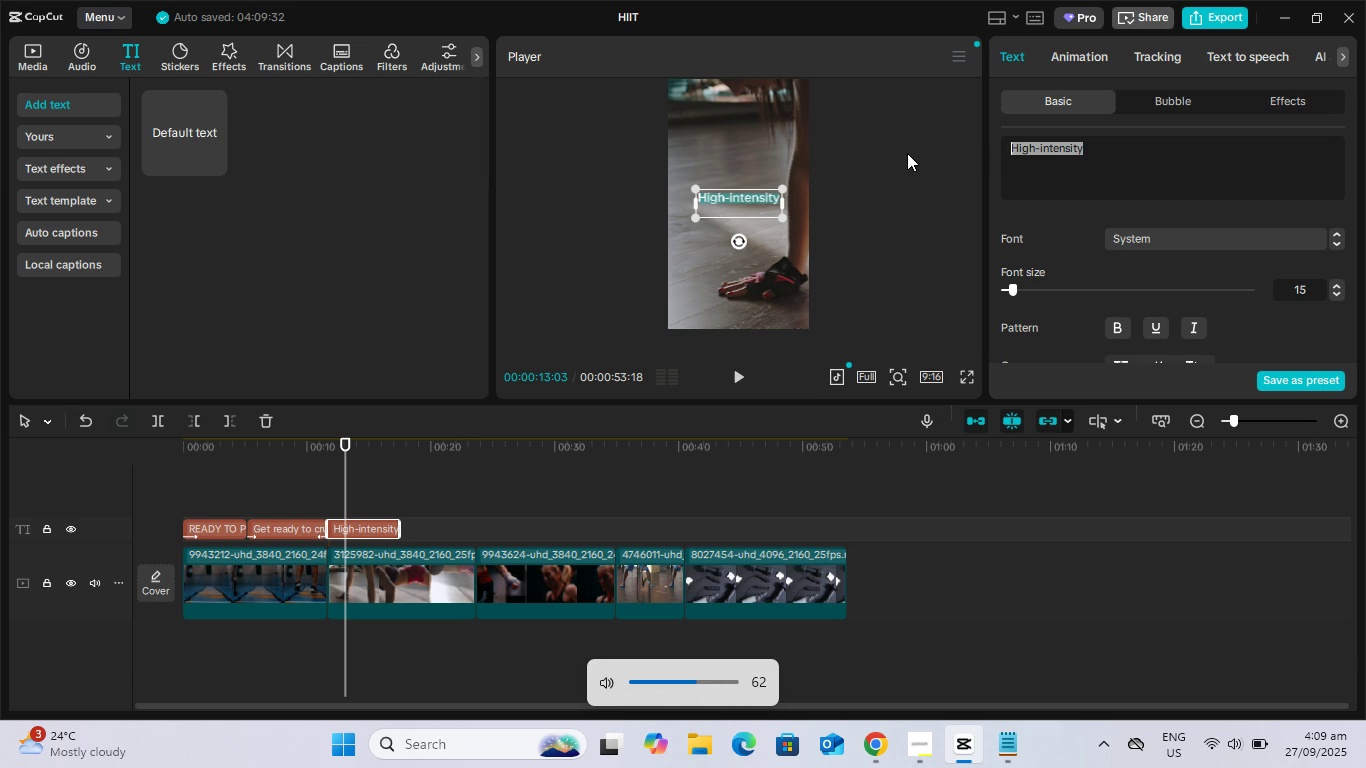 
type([VolumeDown]HIGH)
key(Backspace)
key(Backspace)
key(Backspace)
key(Backspace)
type(g)
key(Backspace)
type(high )
key(Backspace)
type(-intensity!)
 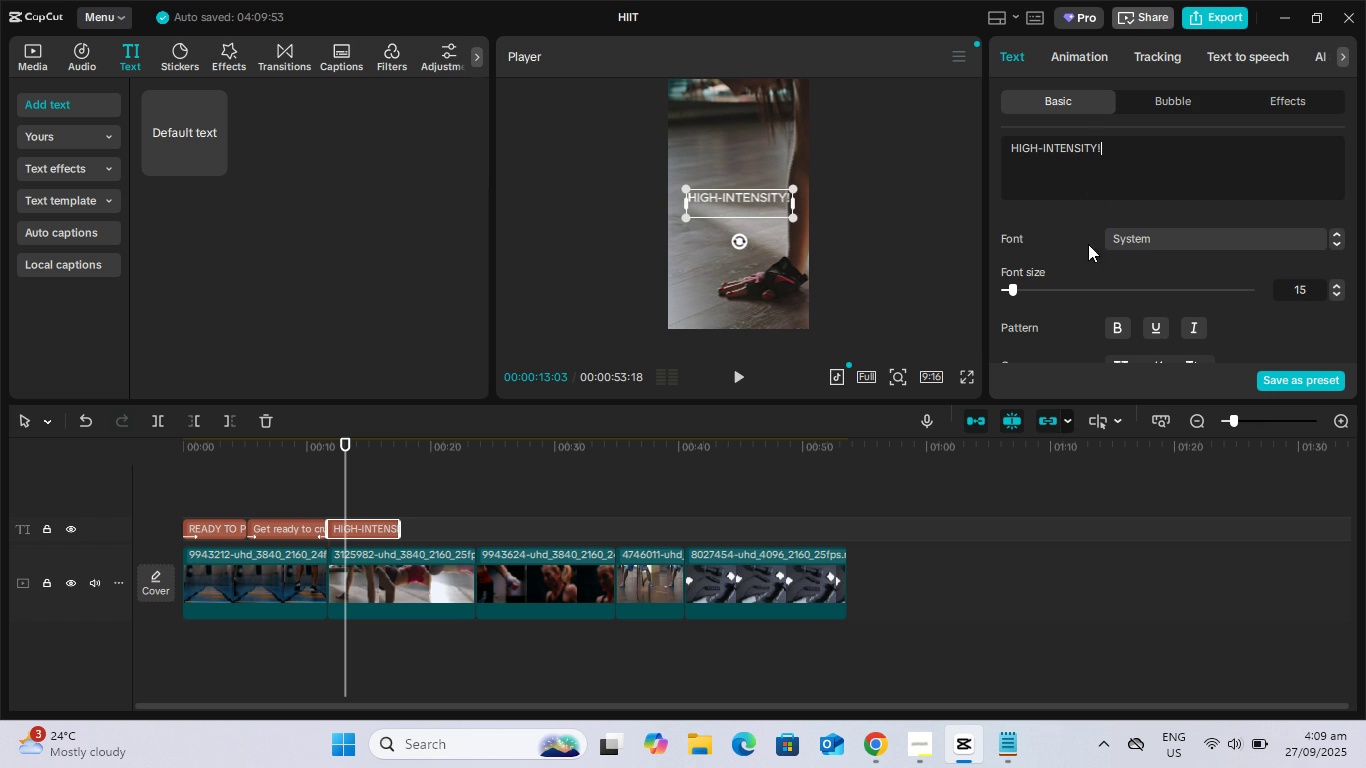 
left_click([1160, 102])
 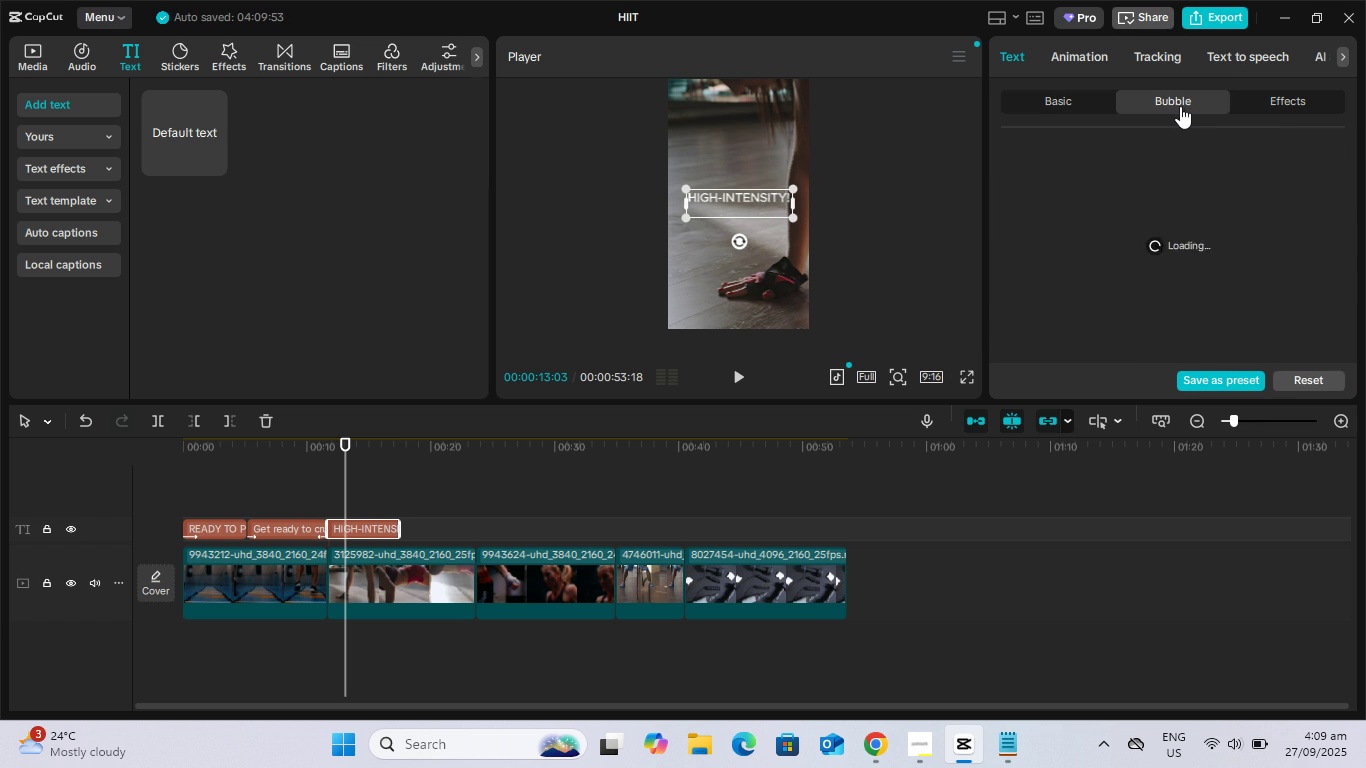 
mouse_move([1198, 102])
 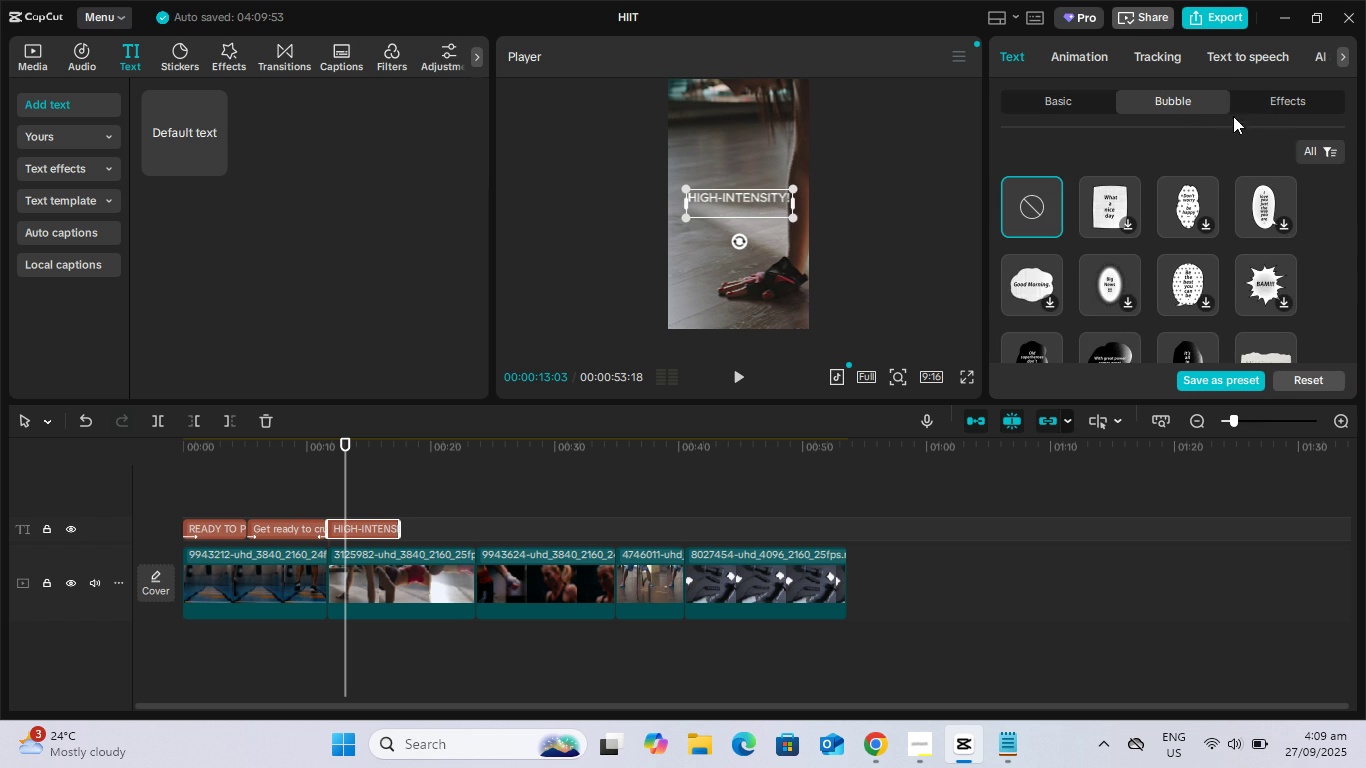 
scroll: coordinate [1159, 233], scroll_direction: down, amount: 6.0
 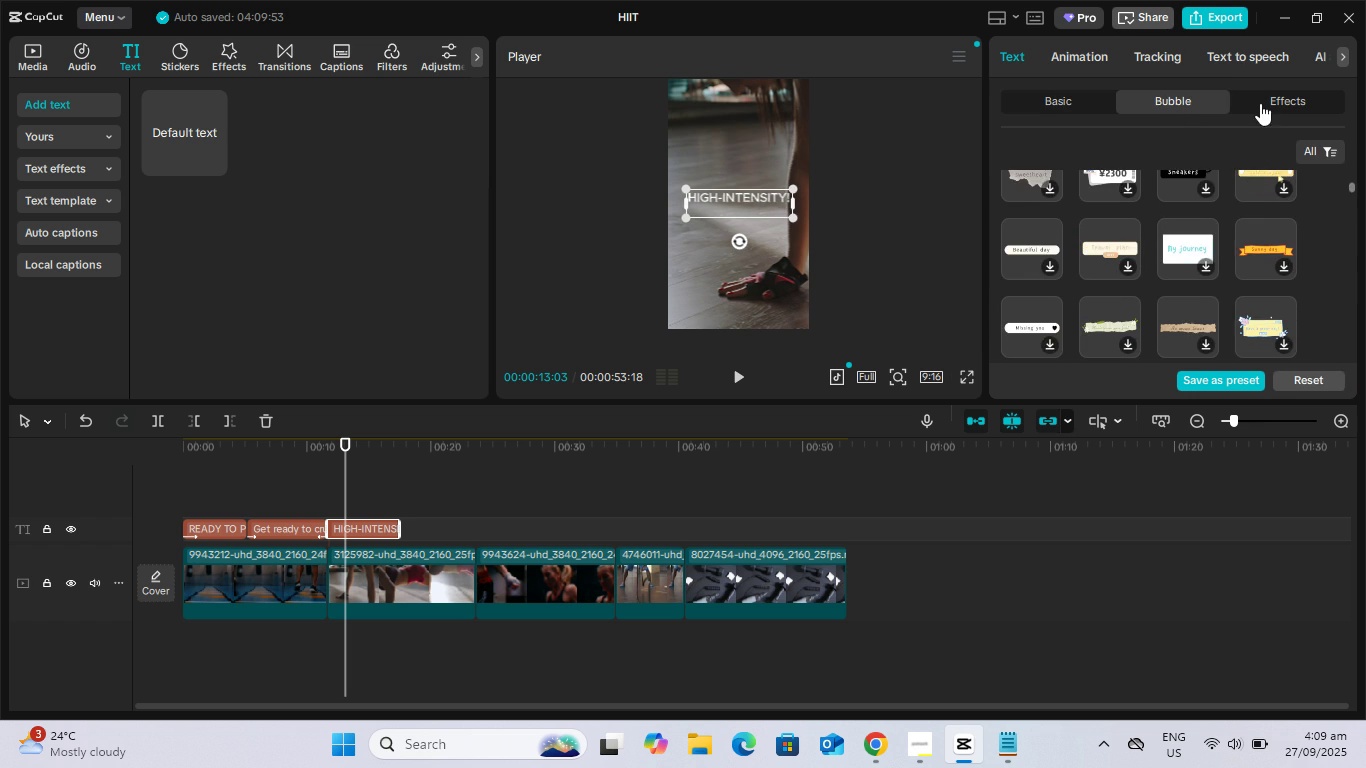 
left_click([1260, 102])
 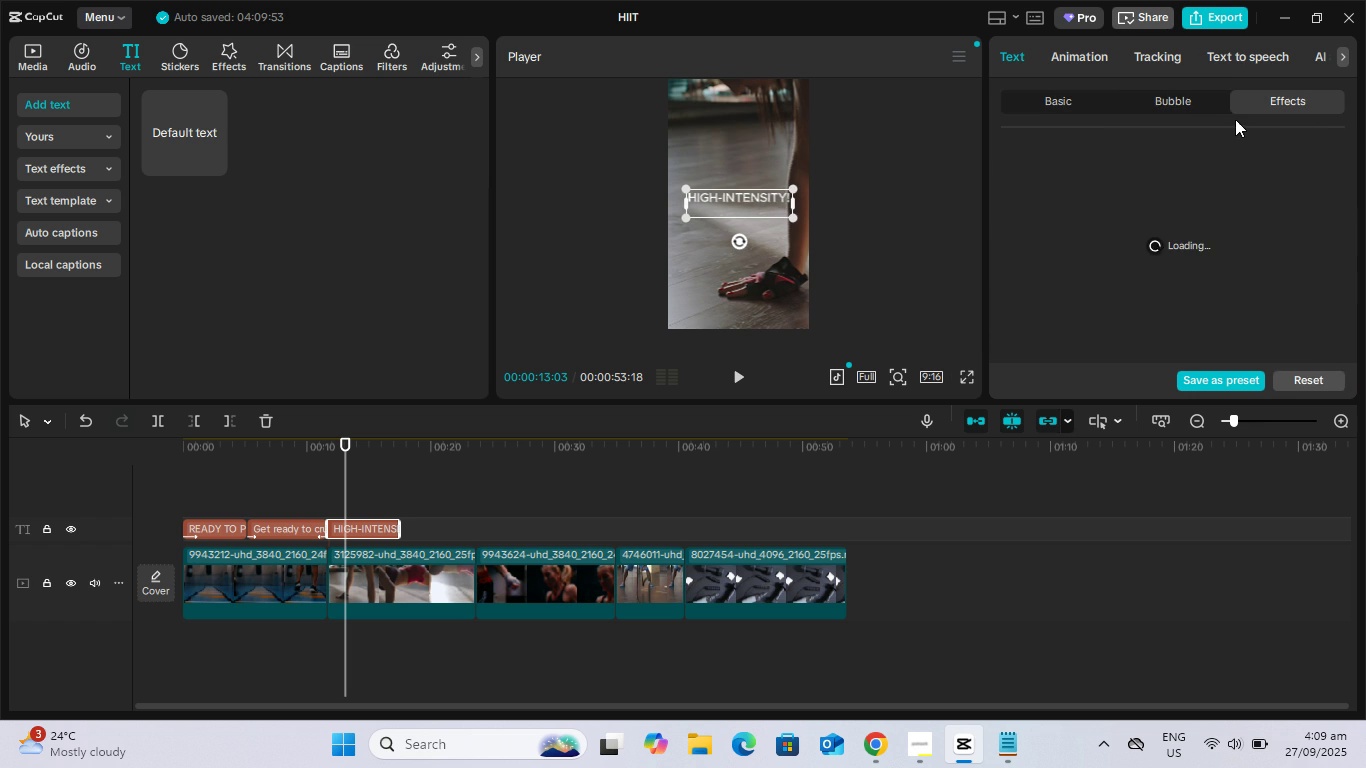 
mouse_move([1228, 138])
 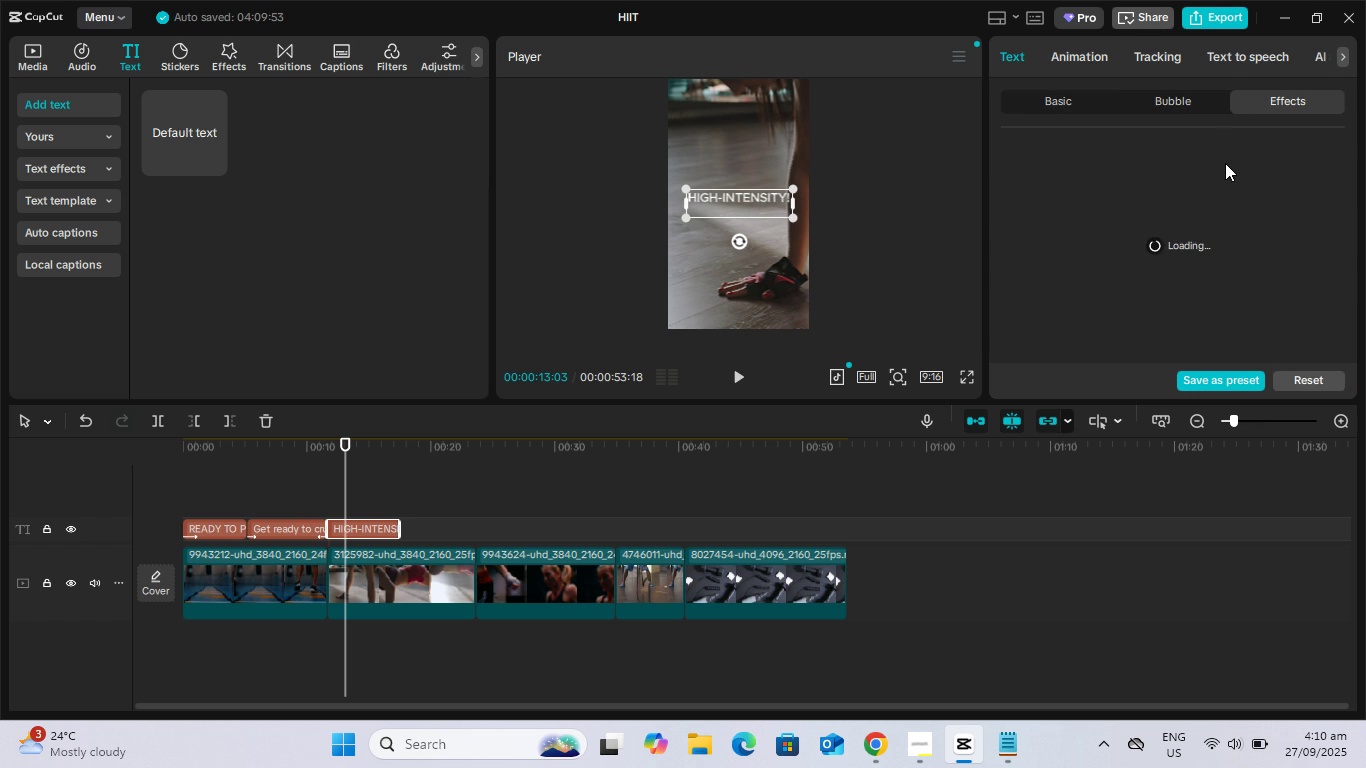 
mouse_move([1225, 180])
 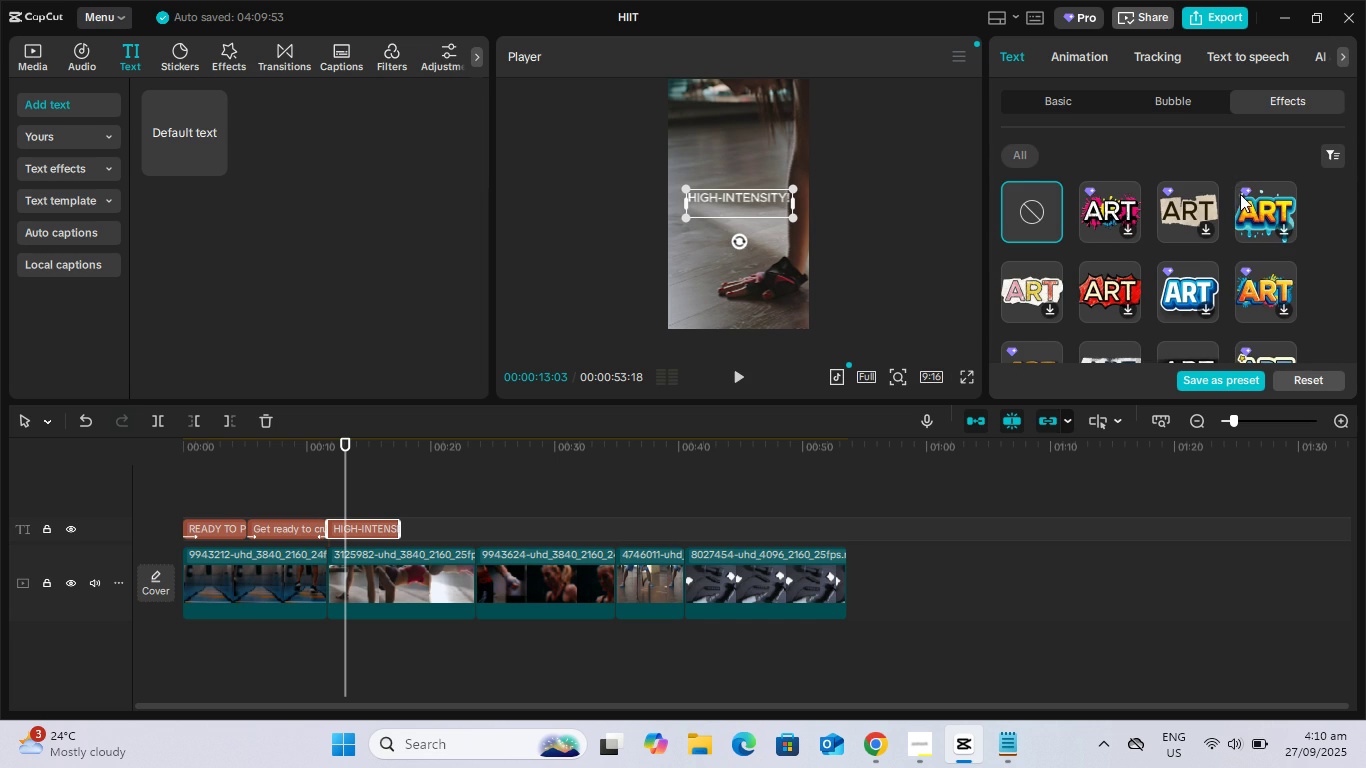 
scroll: coordinate [1170, 259], scroll_direction: down, amount: 4.0
 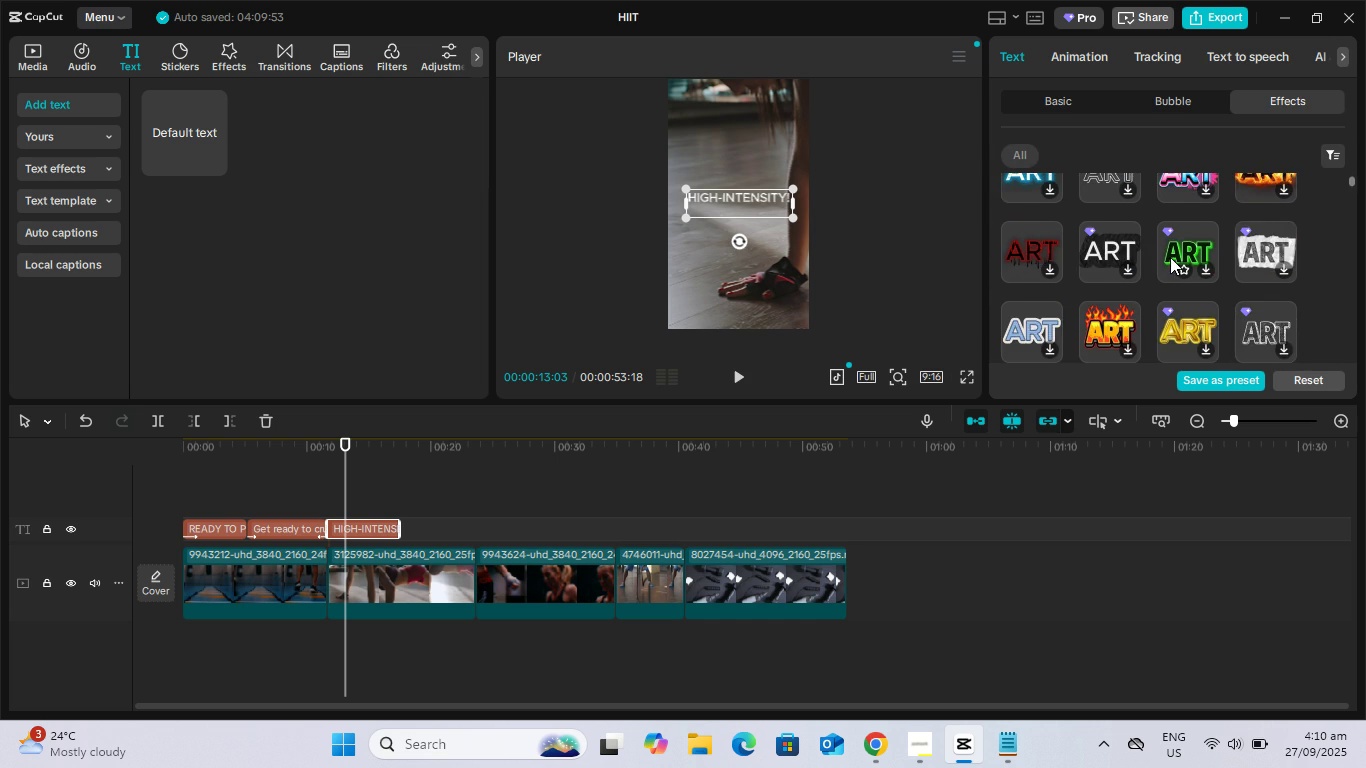 
scroll: coordinate [1170, 257], scroll_direction: up, amount: 1.0
 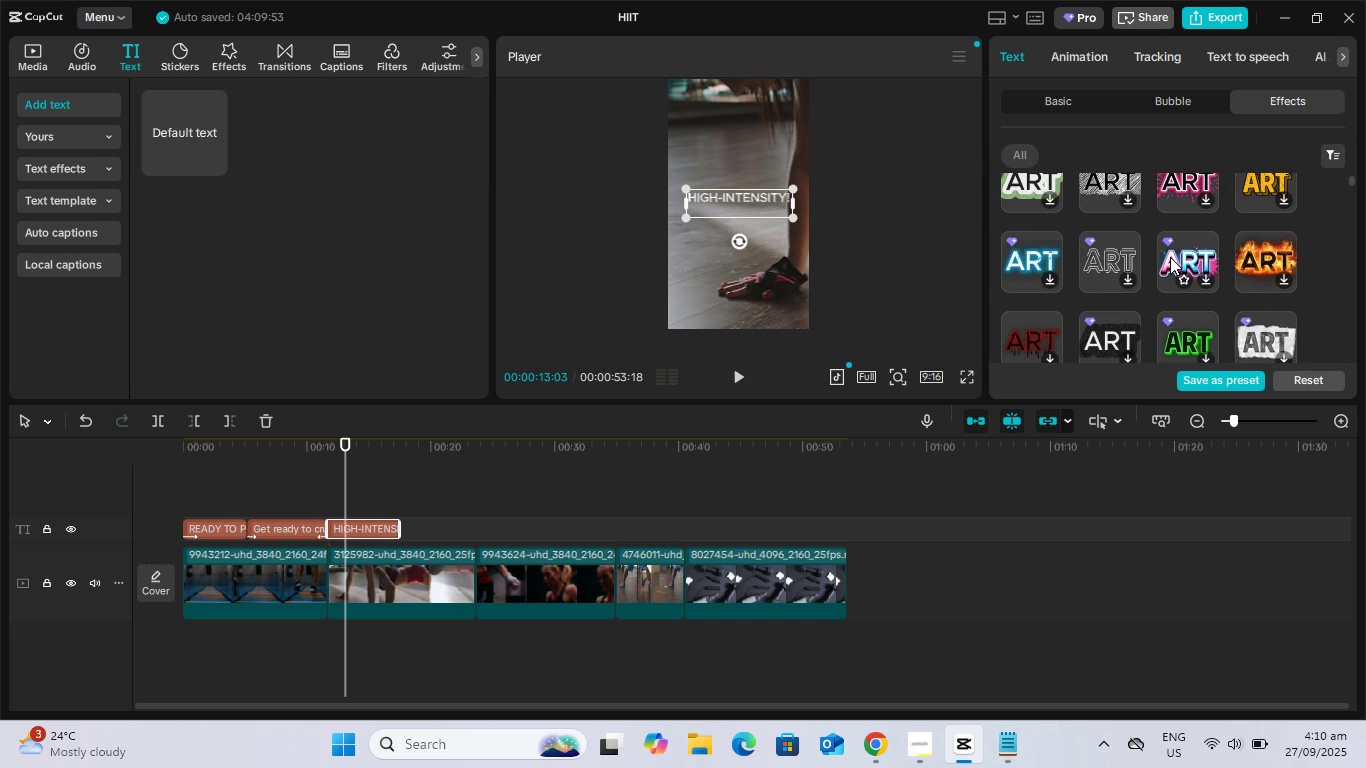 
scroll: coordinate [1170, 257], scroll_direction: down, amount: 1.0
 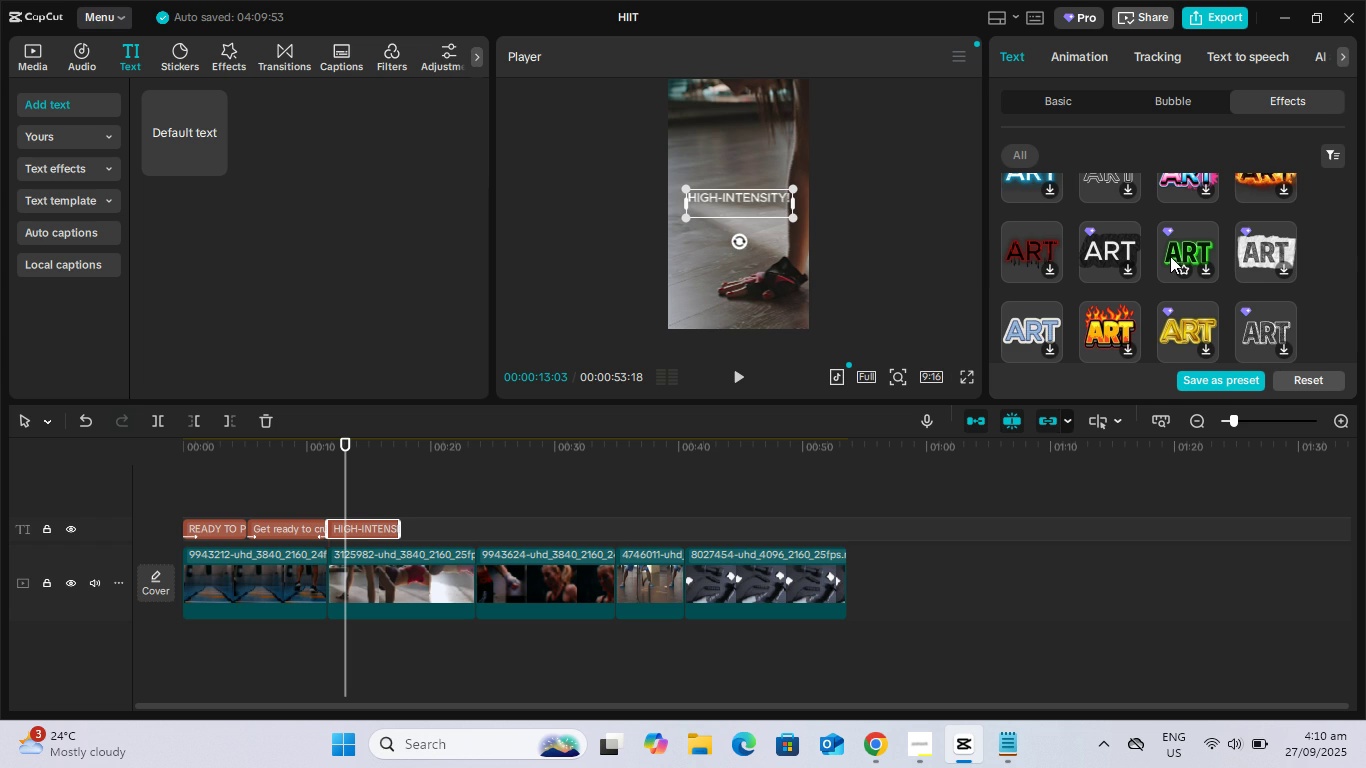 
scroll: coordinate [1185, 256], scroll_direction: up, amount: 1.0
 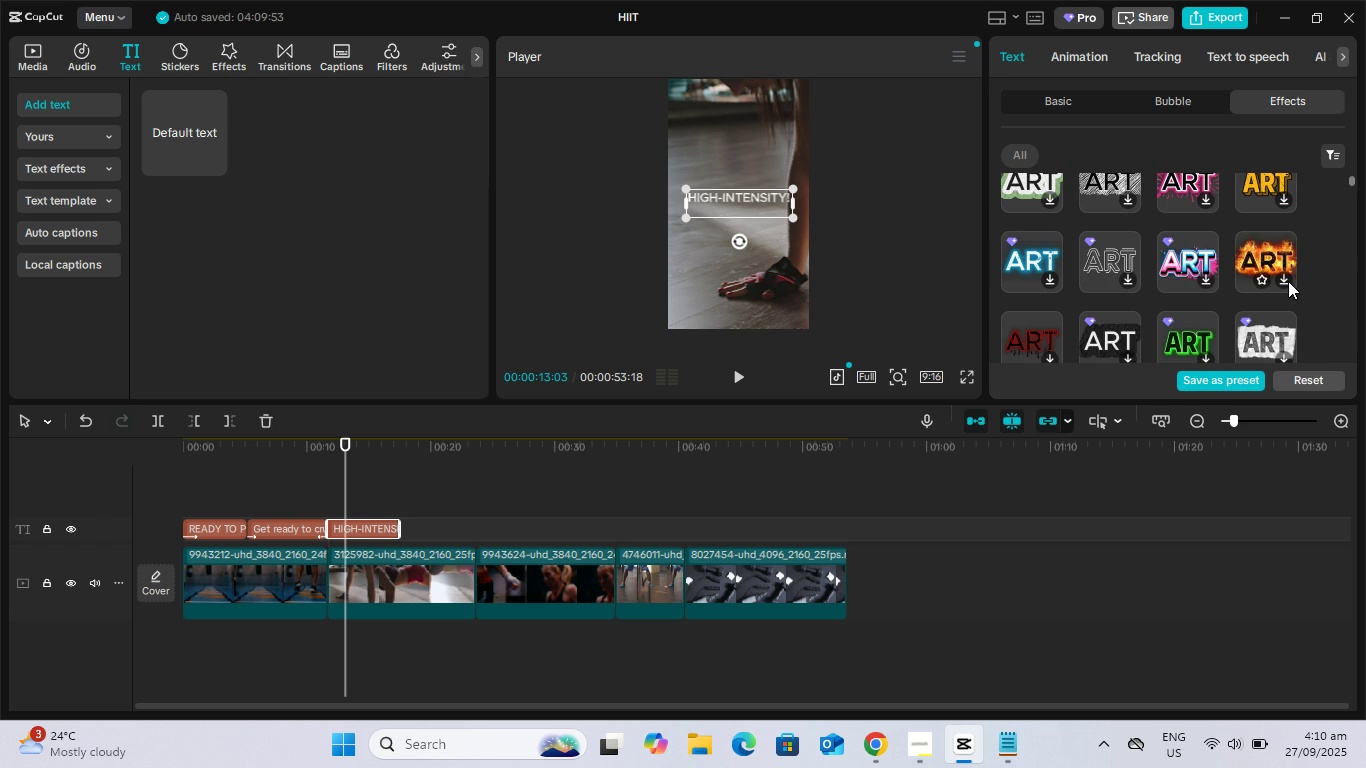 
left_click([1288, 281])
 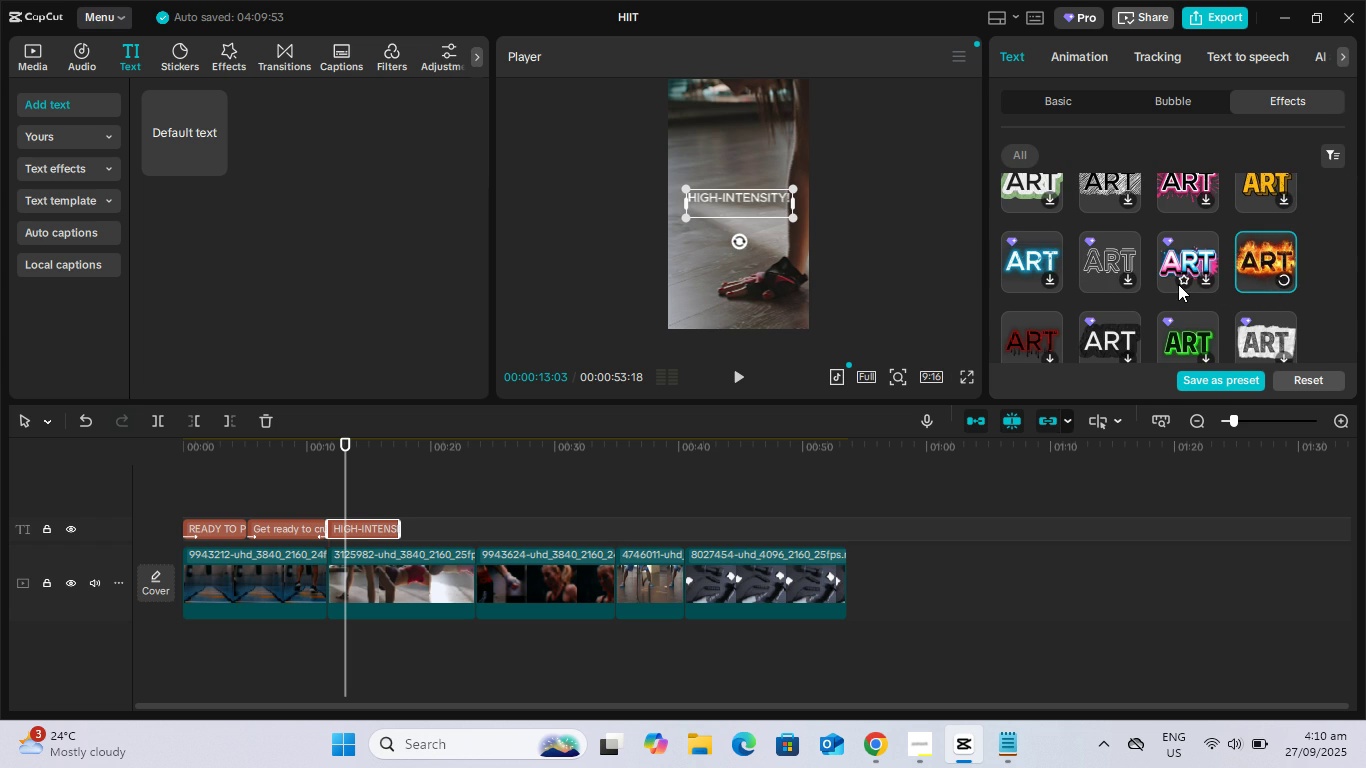 
wait(9.36)
 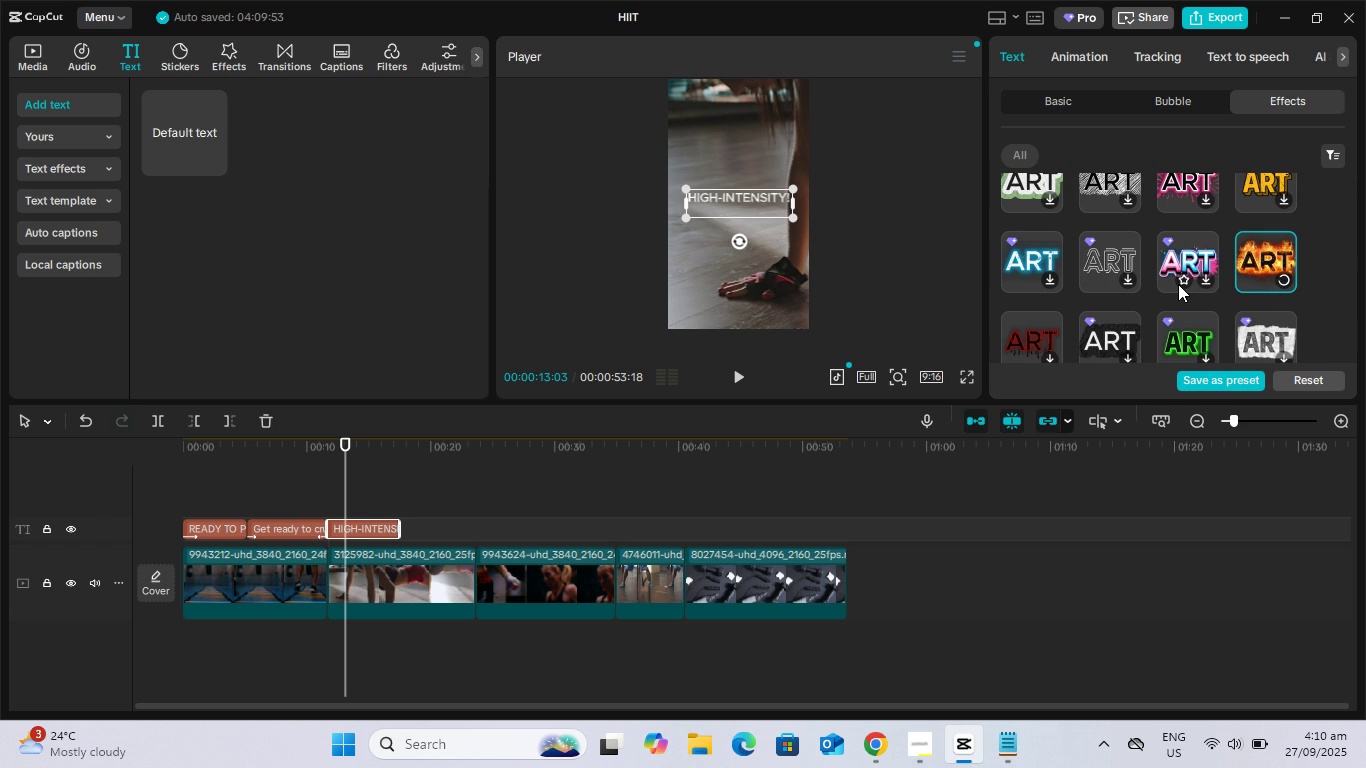 
scroll: coordinate [1191, 267], scroll_direction: down, amount: 2.0
 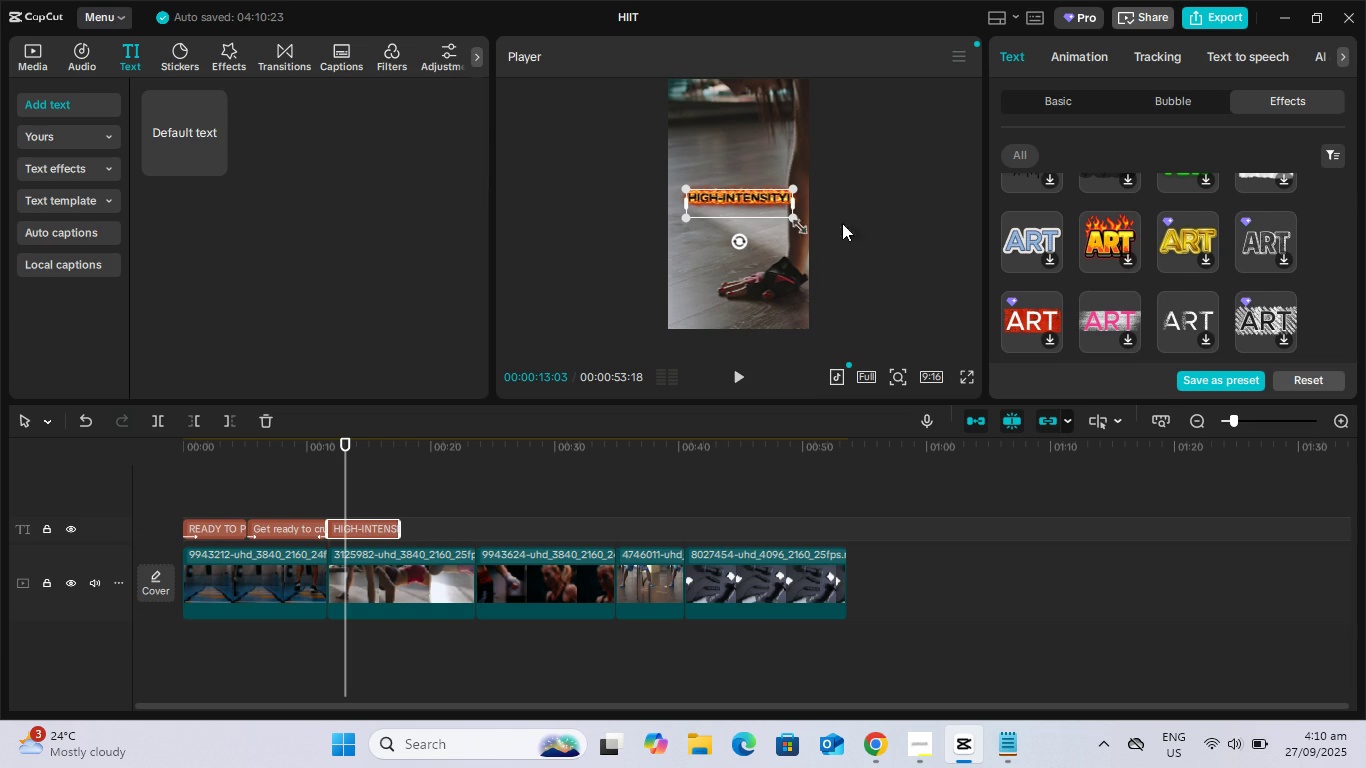 
scroll: coordinate [1211, 216], scroll_direction: up, amount: 5.0
 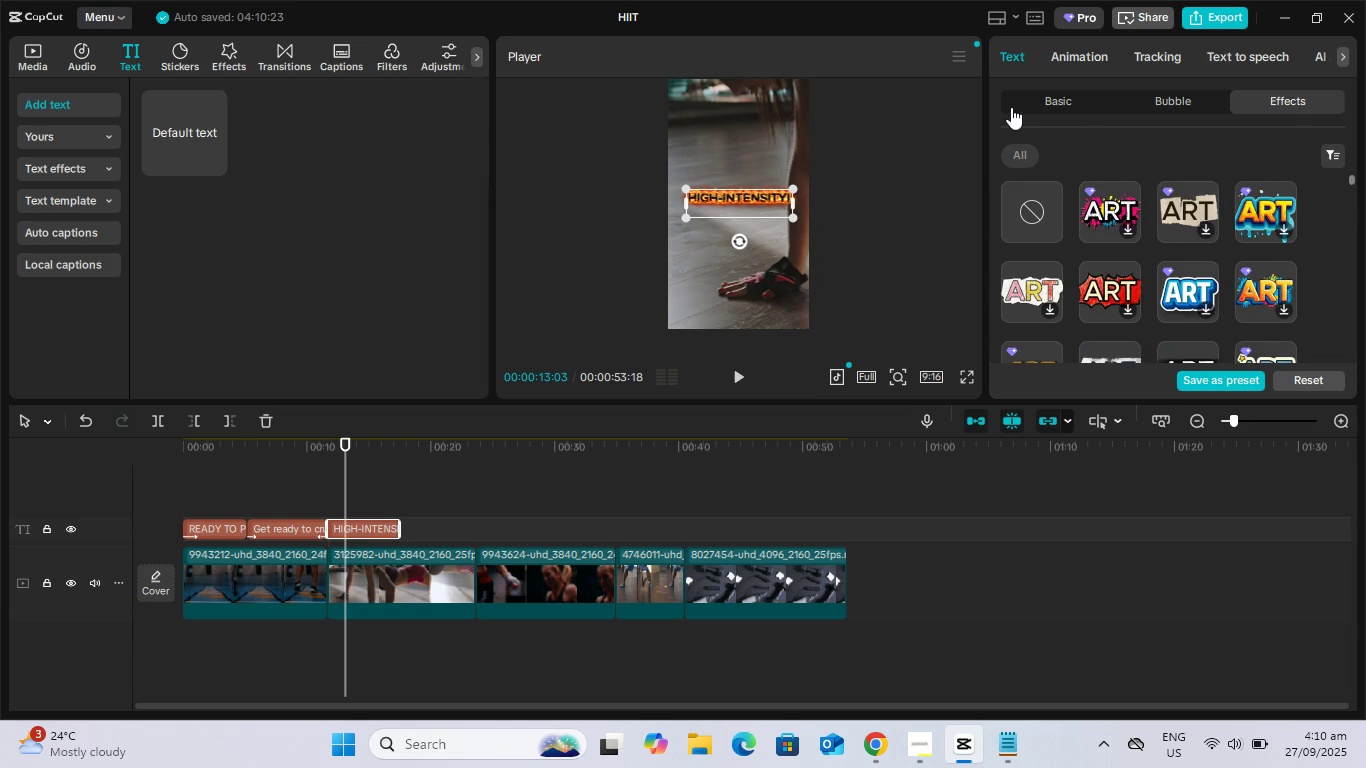 
left_click([1011, 107])
 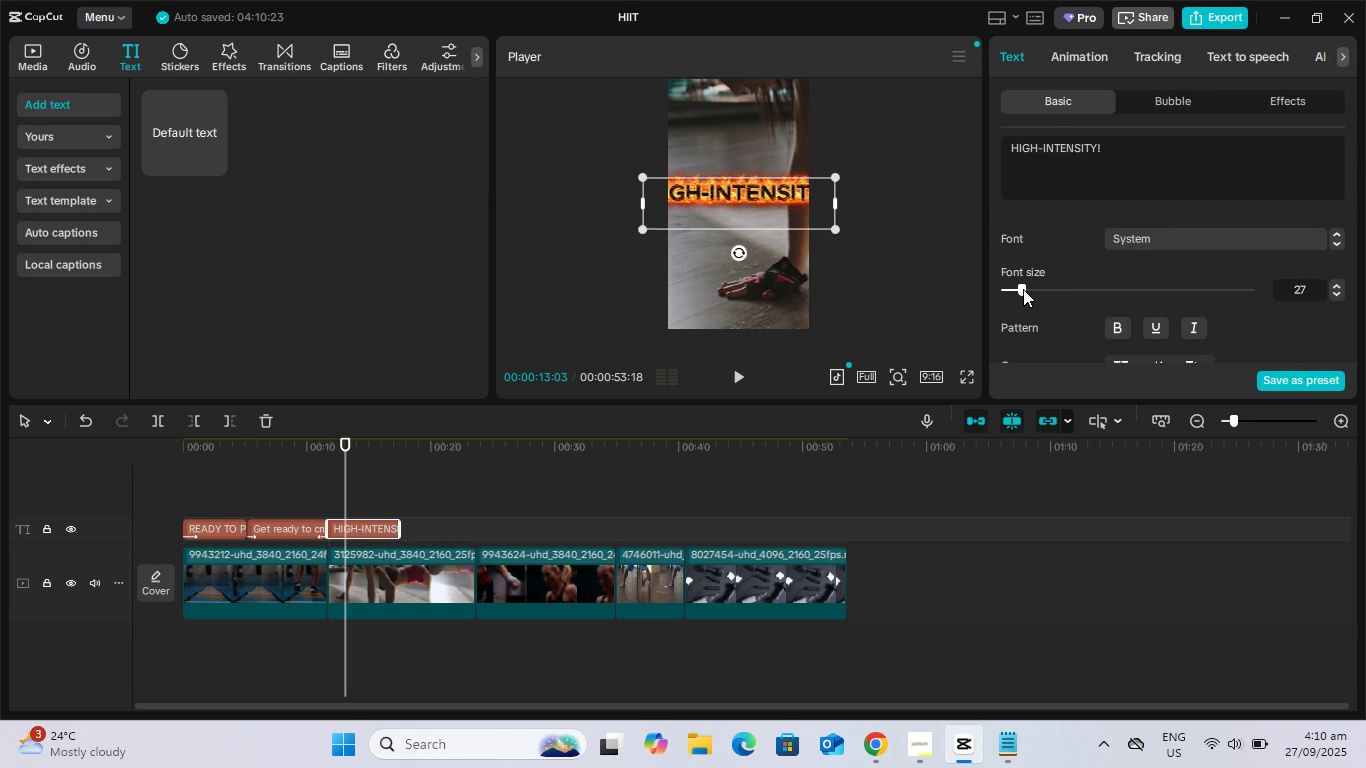 
left_click([1041, 148])
 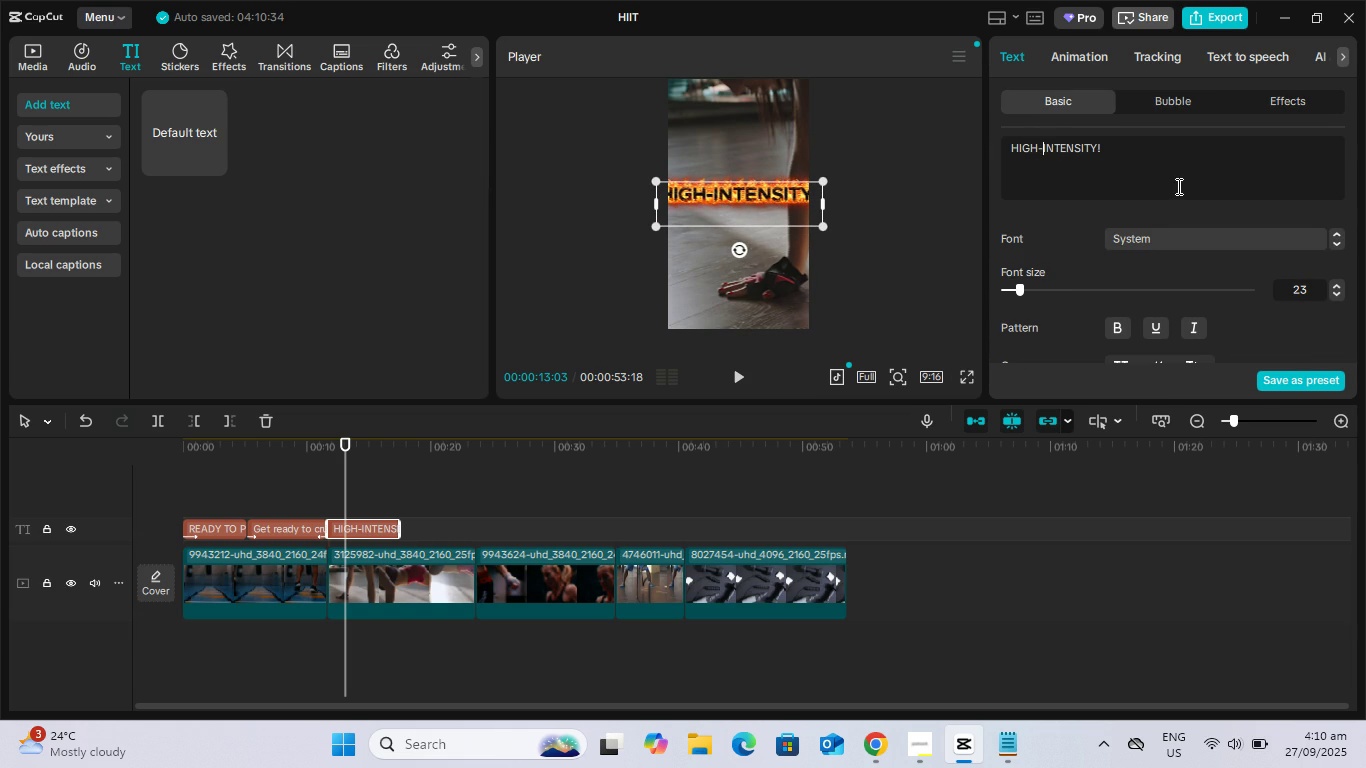 
key(Backspace)
 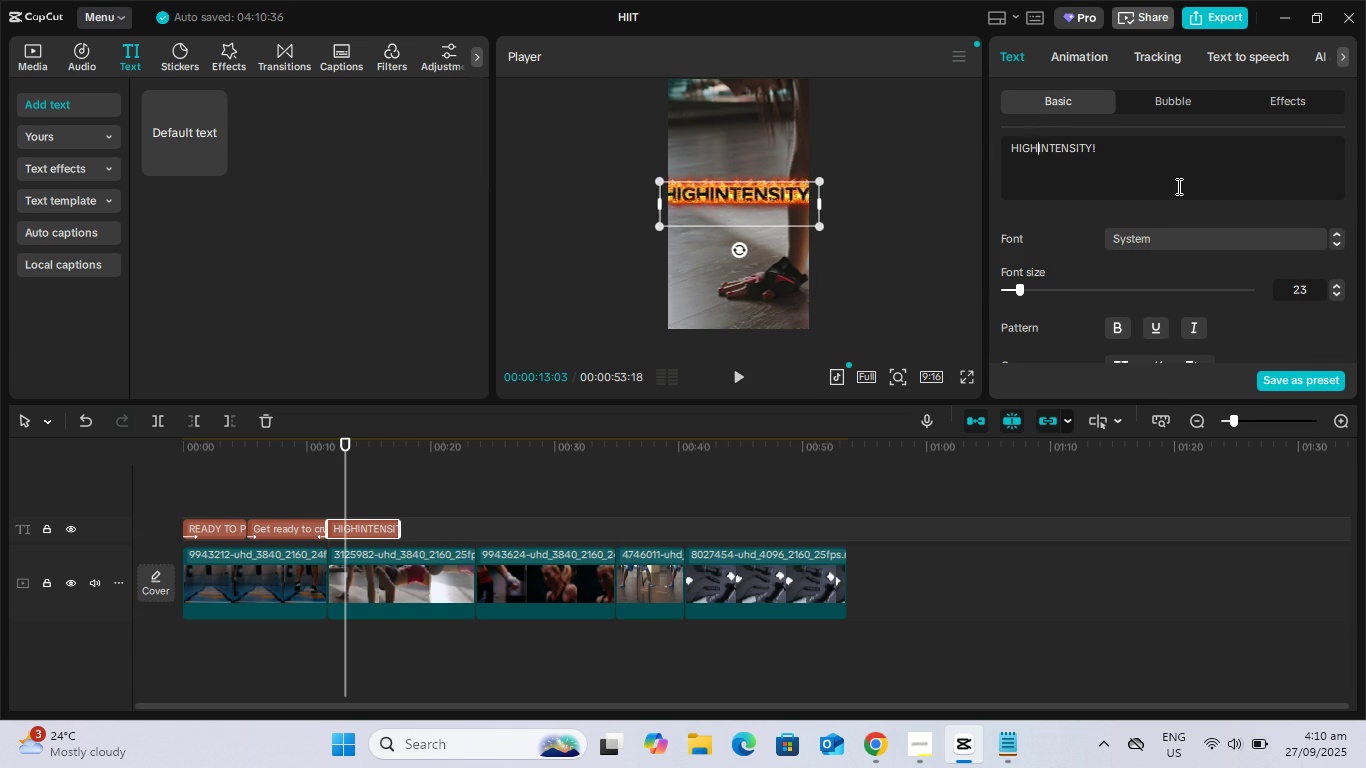 
key(Enter)
 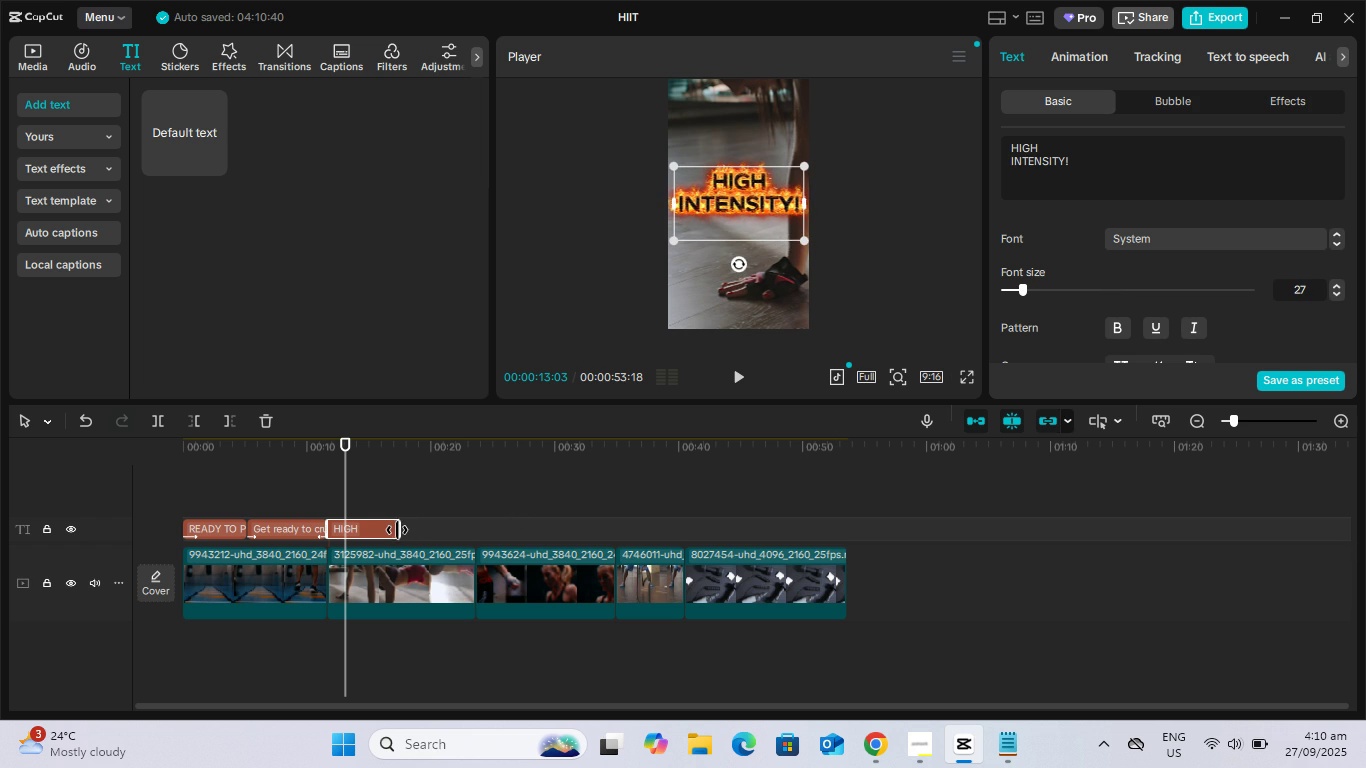 
wait(14.54)
 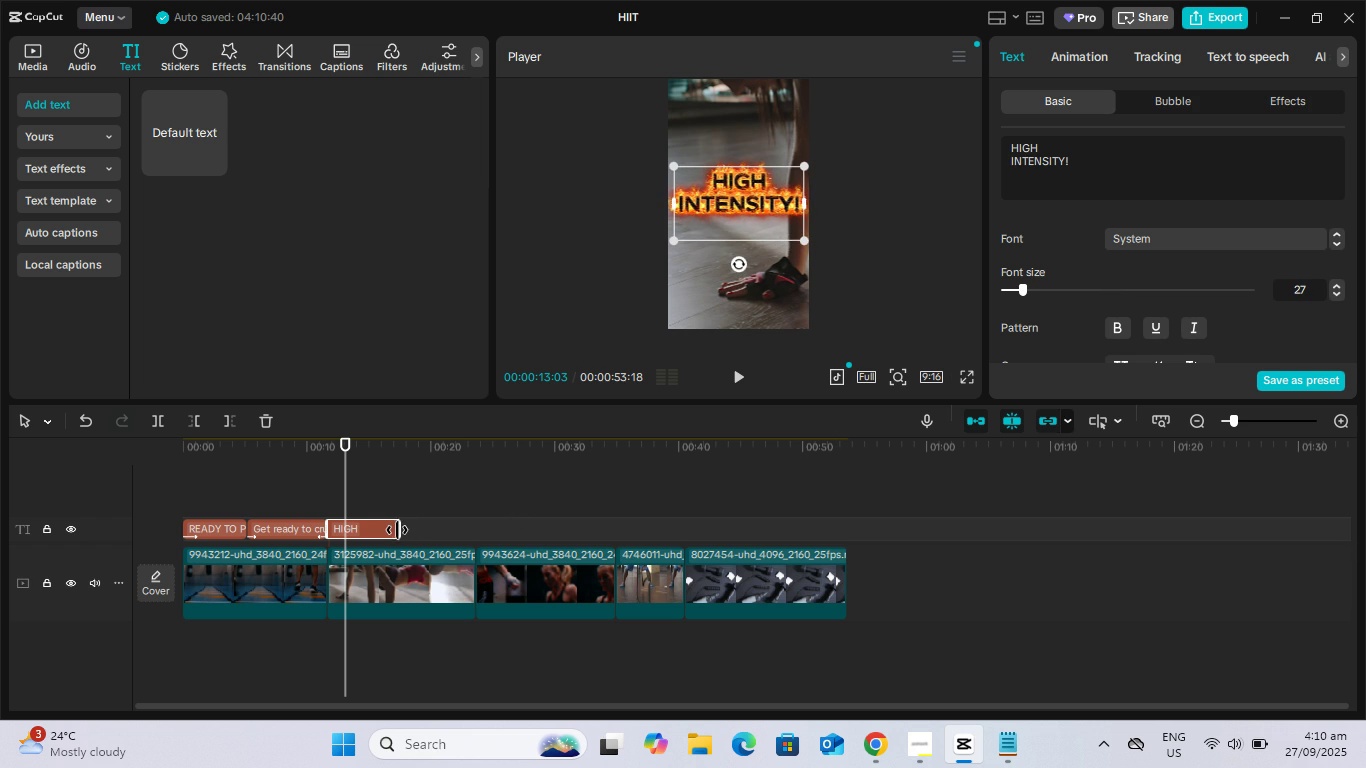 
right_click([353, 530])
 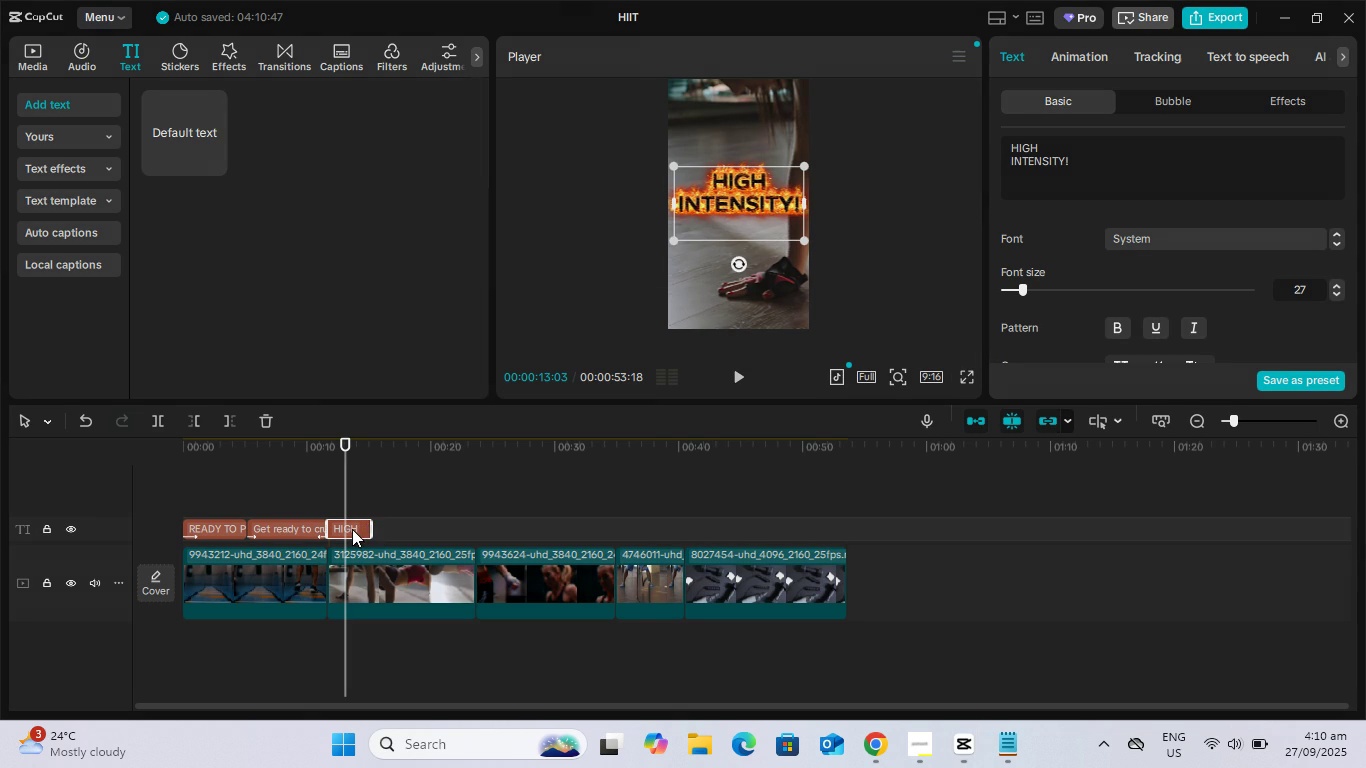 
mouse_move([373, 500])
 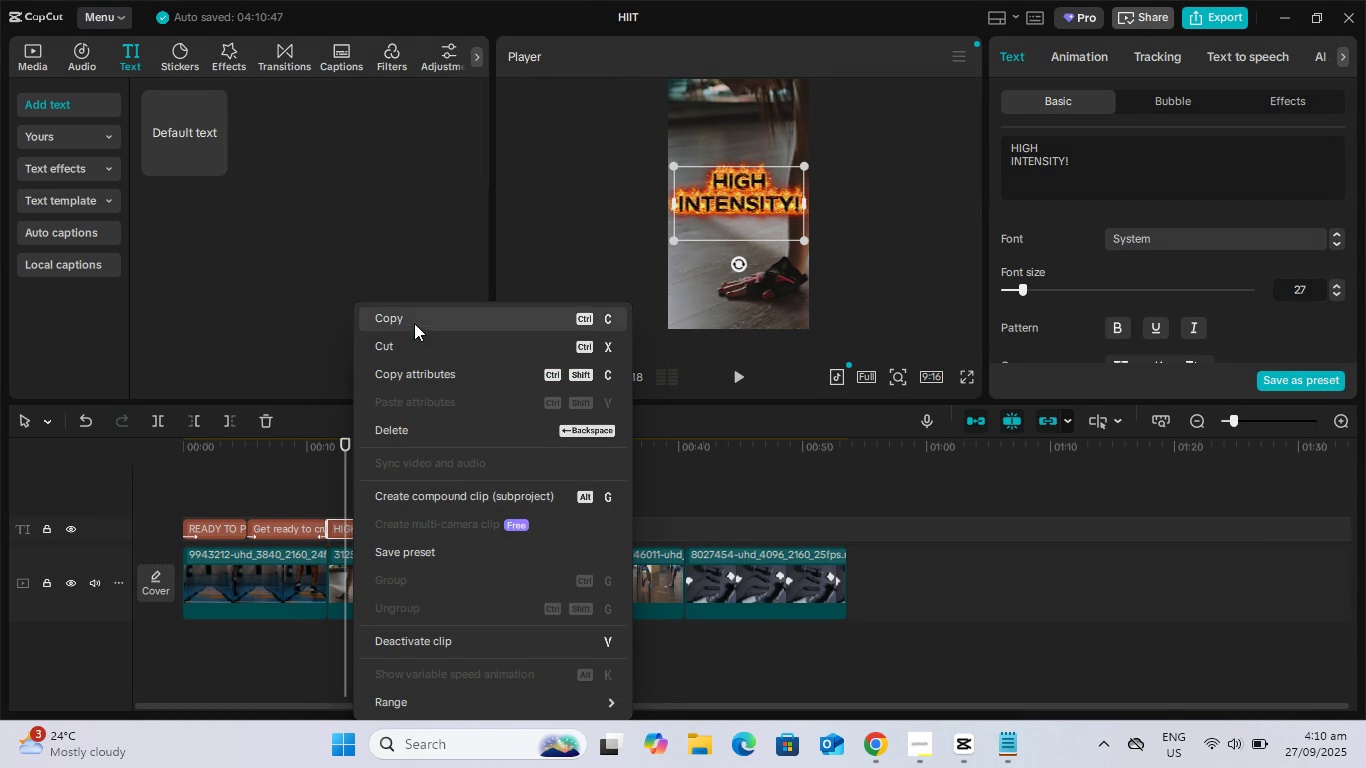 
left_click([414, 323])
 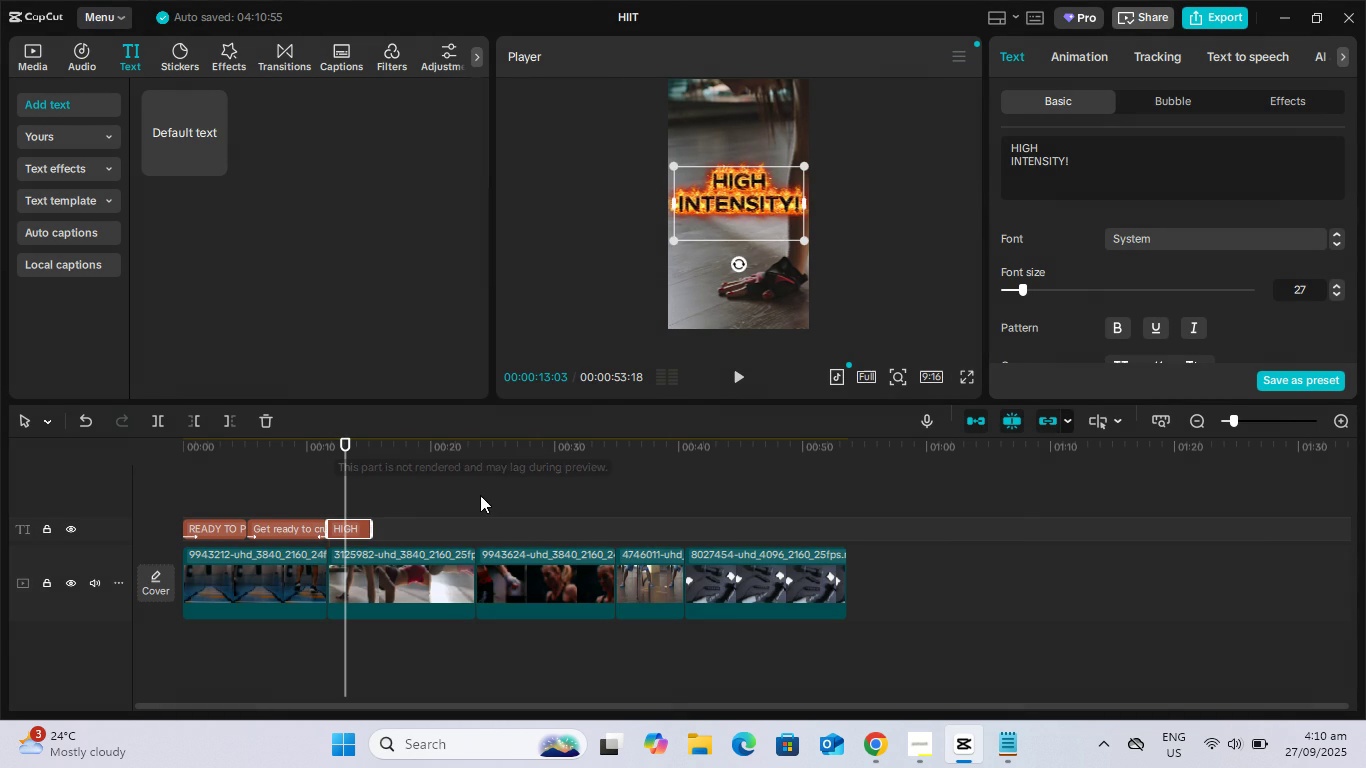 
key(Control+V)
 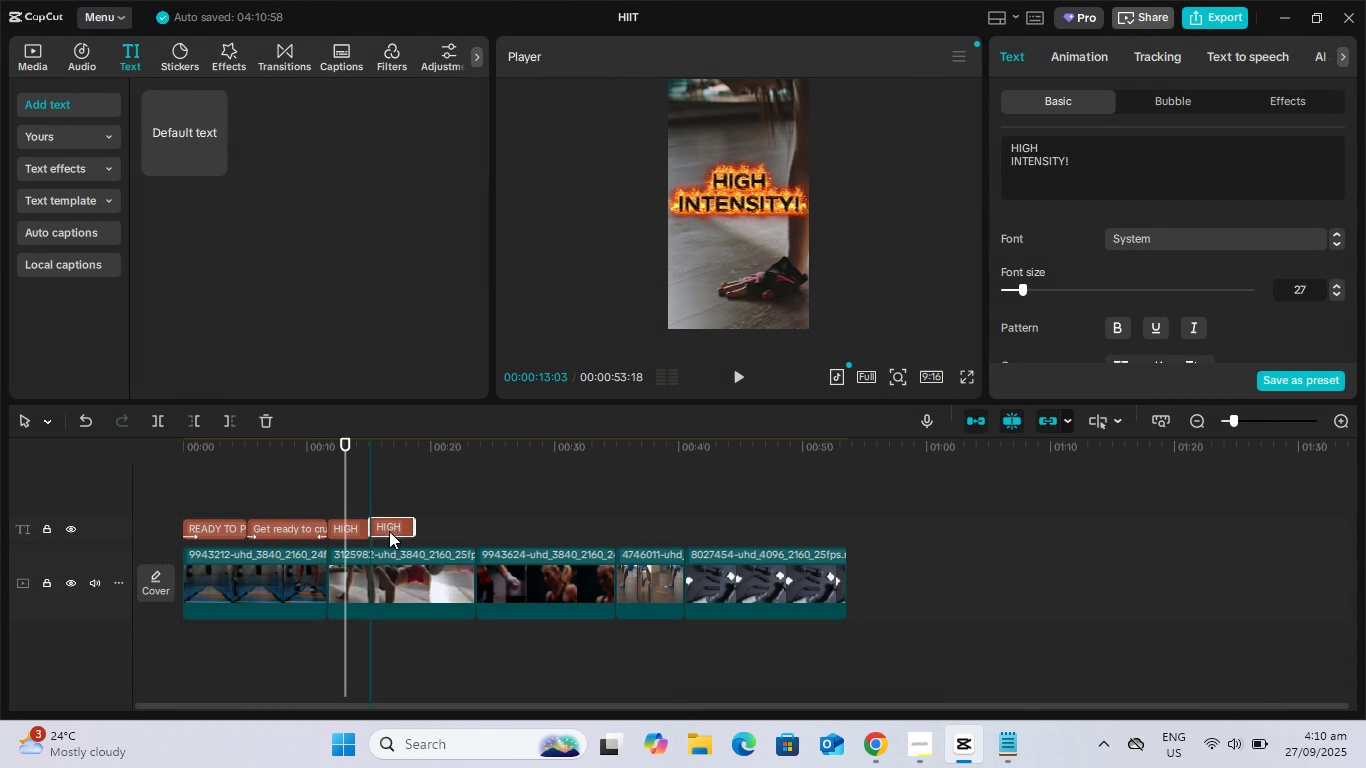 
wait(5.2)
 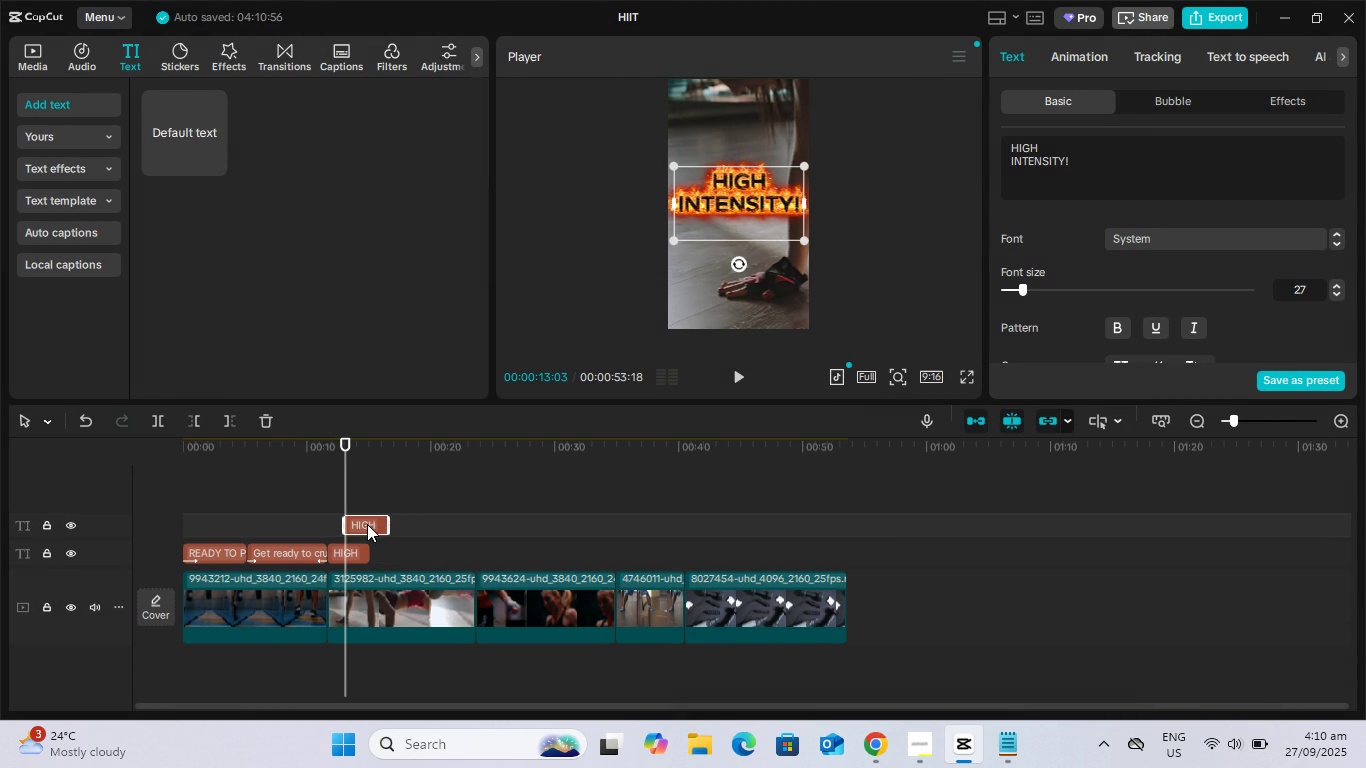 
key(Control+C)
 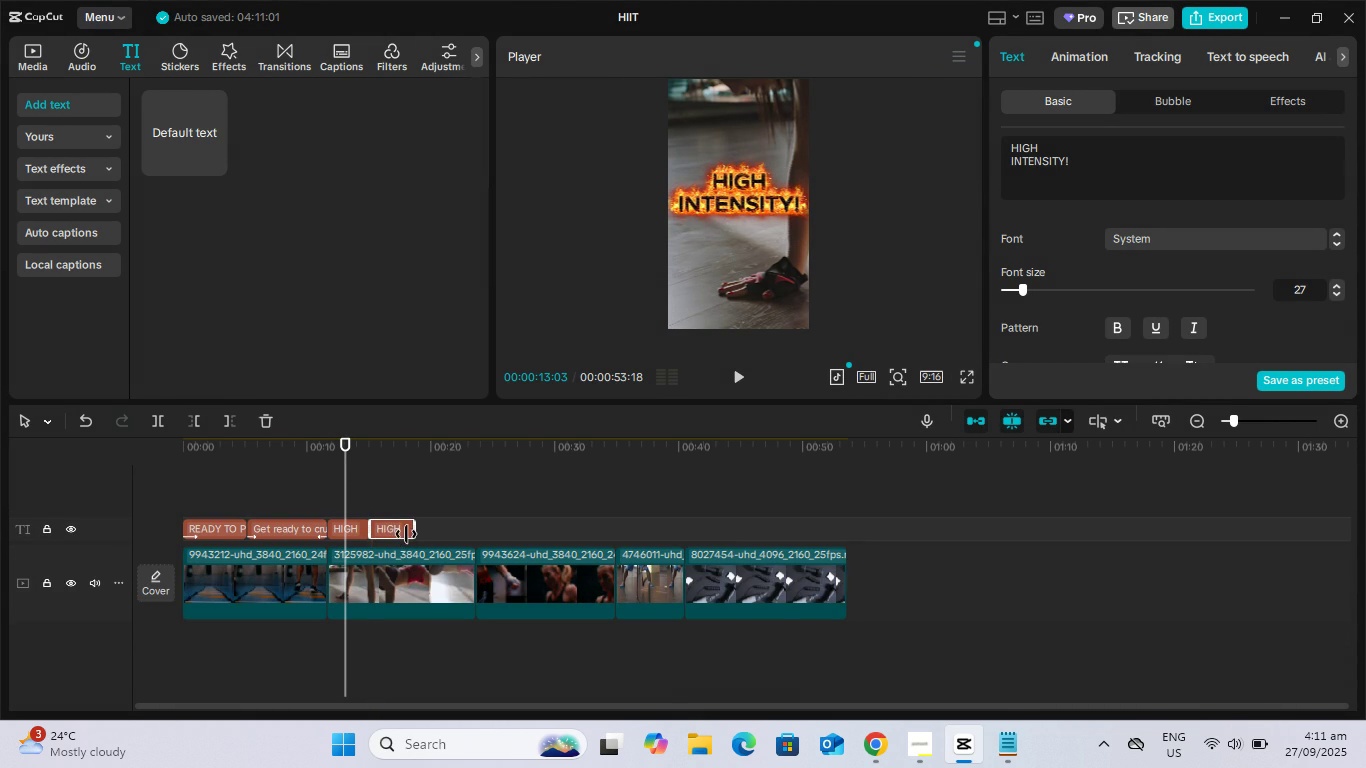 
key(Control+V)
 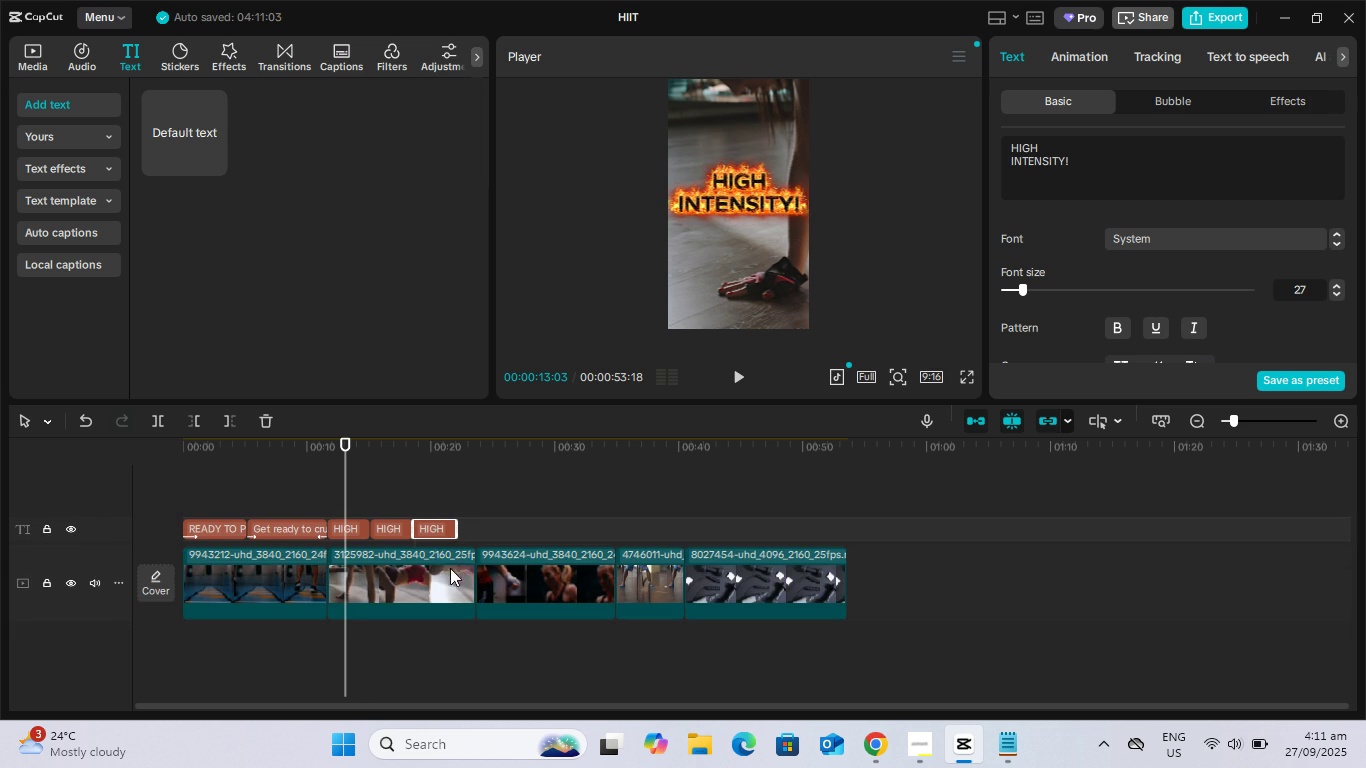 
hold_key(key=ControlLeft, duration=1.09)
 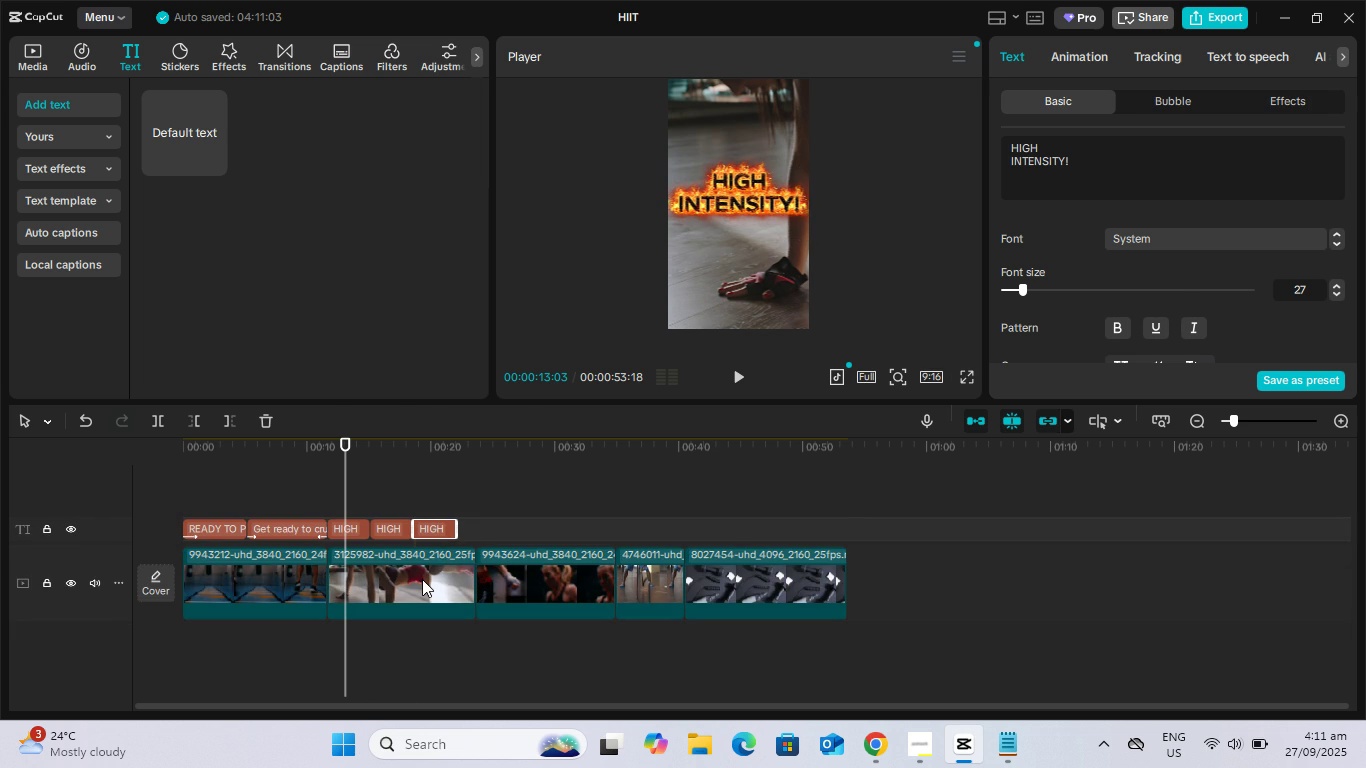 
double_click([422, 579])
 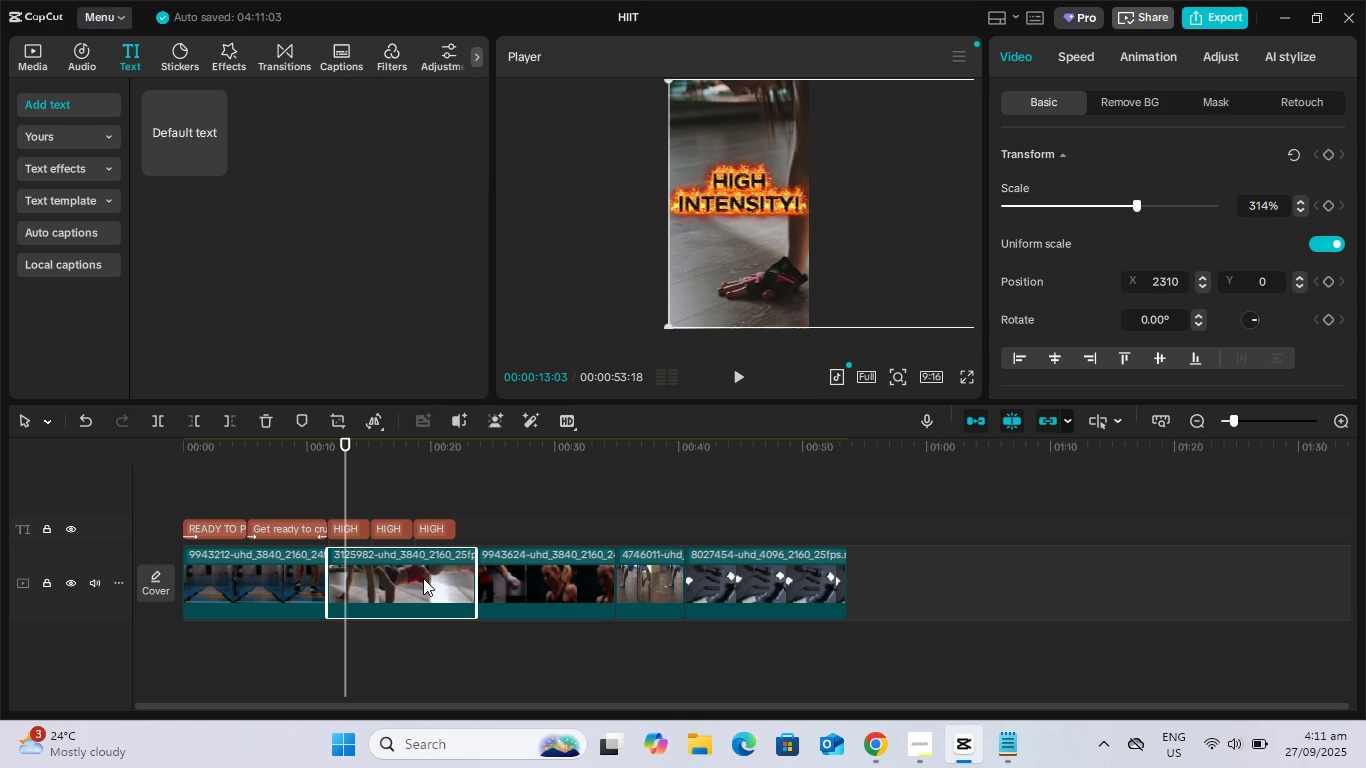 
wait(16.81)
 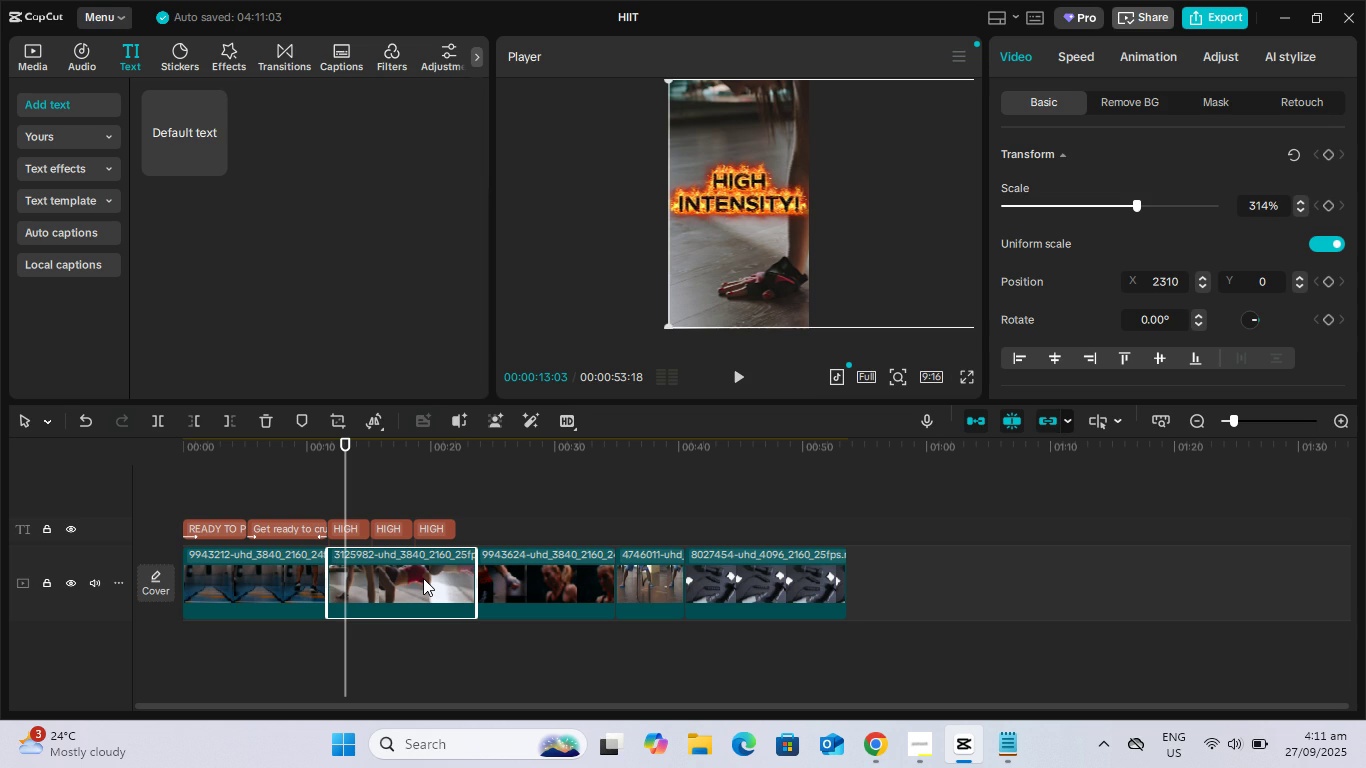 
right_click([374, 574])
 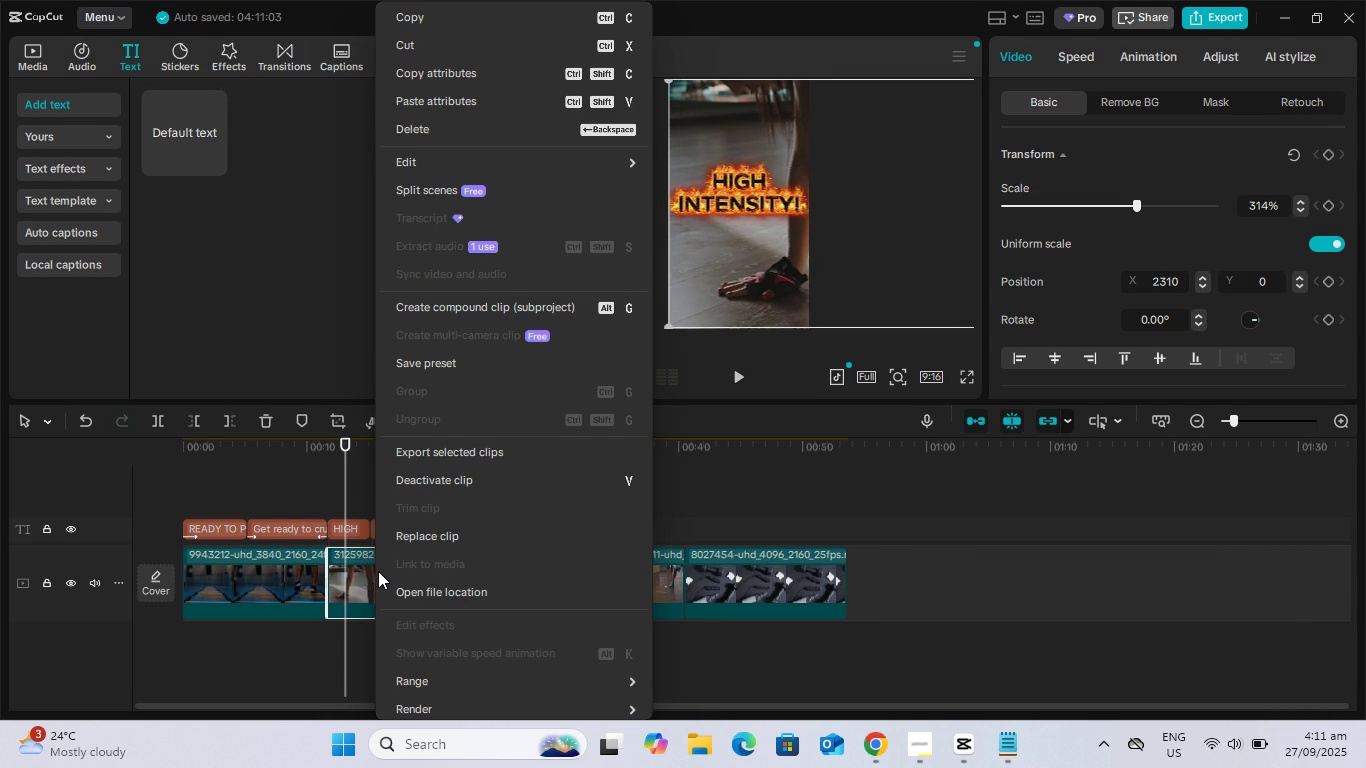 
scroll: coordinate [433, 577], scroll_direction: down, amount: 2.0
 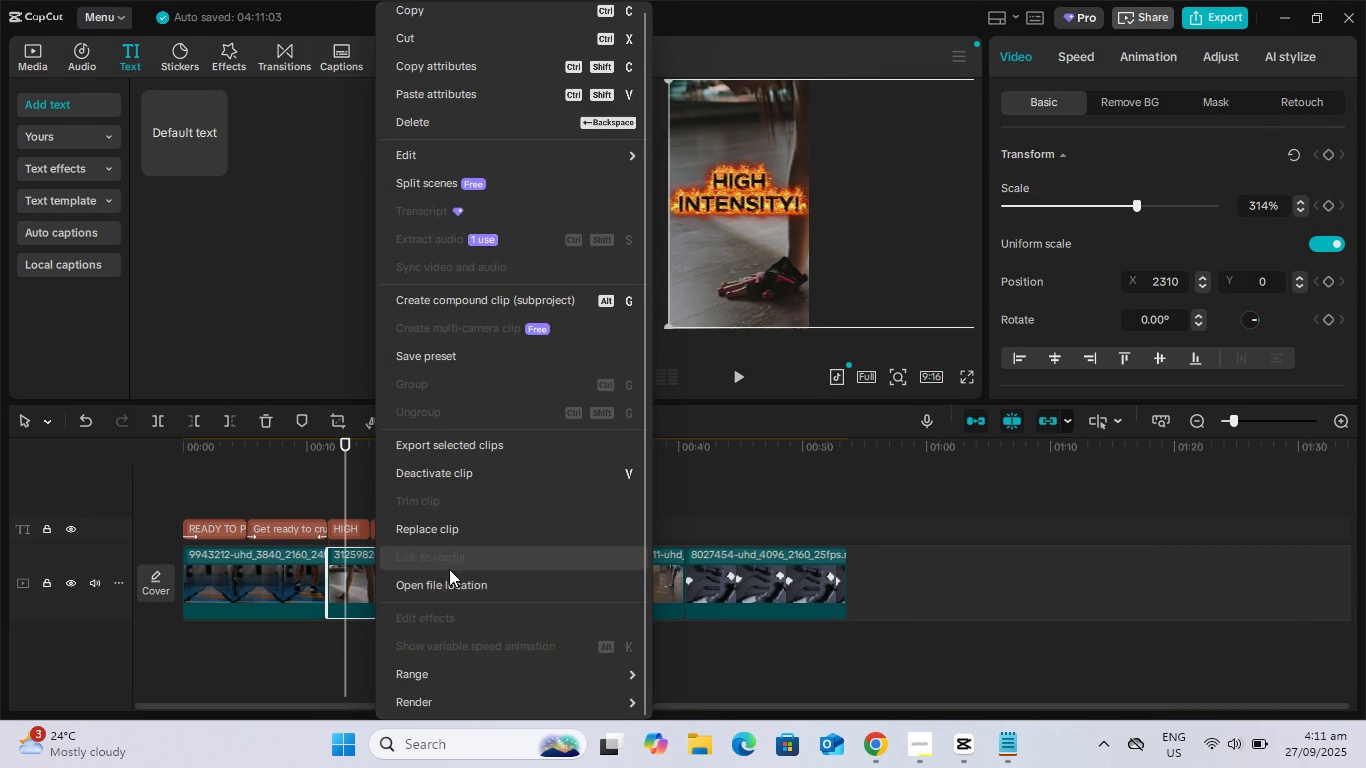 
scroll: coordinate [449, 568], scroll_direction: up, amount: 1.0
 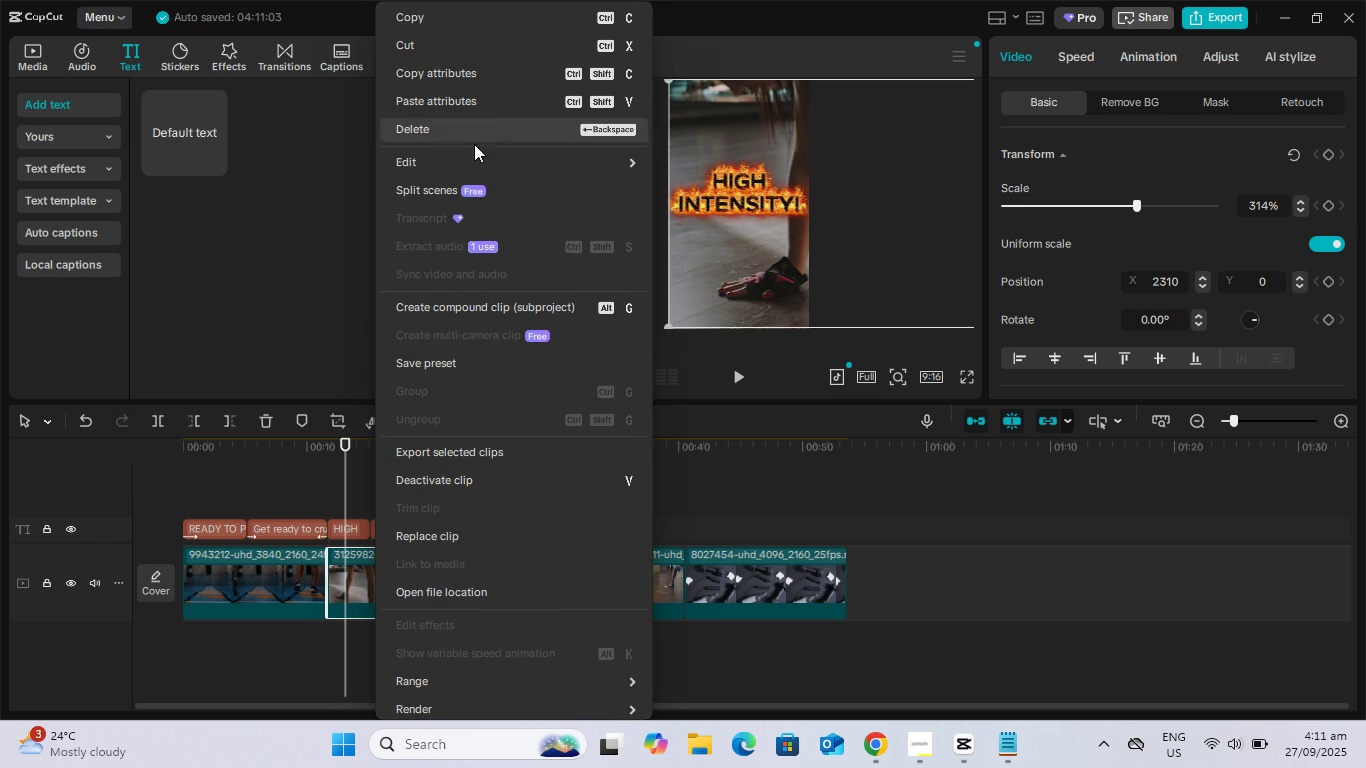 
wait(8.19)
 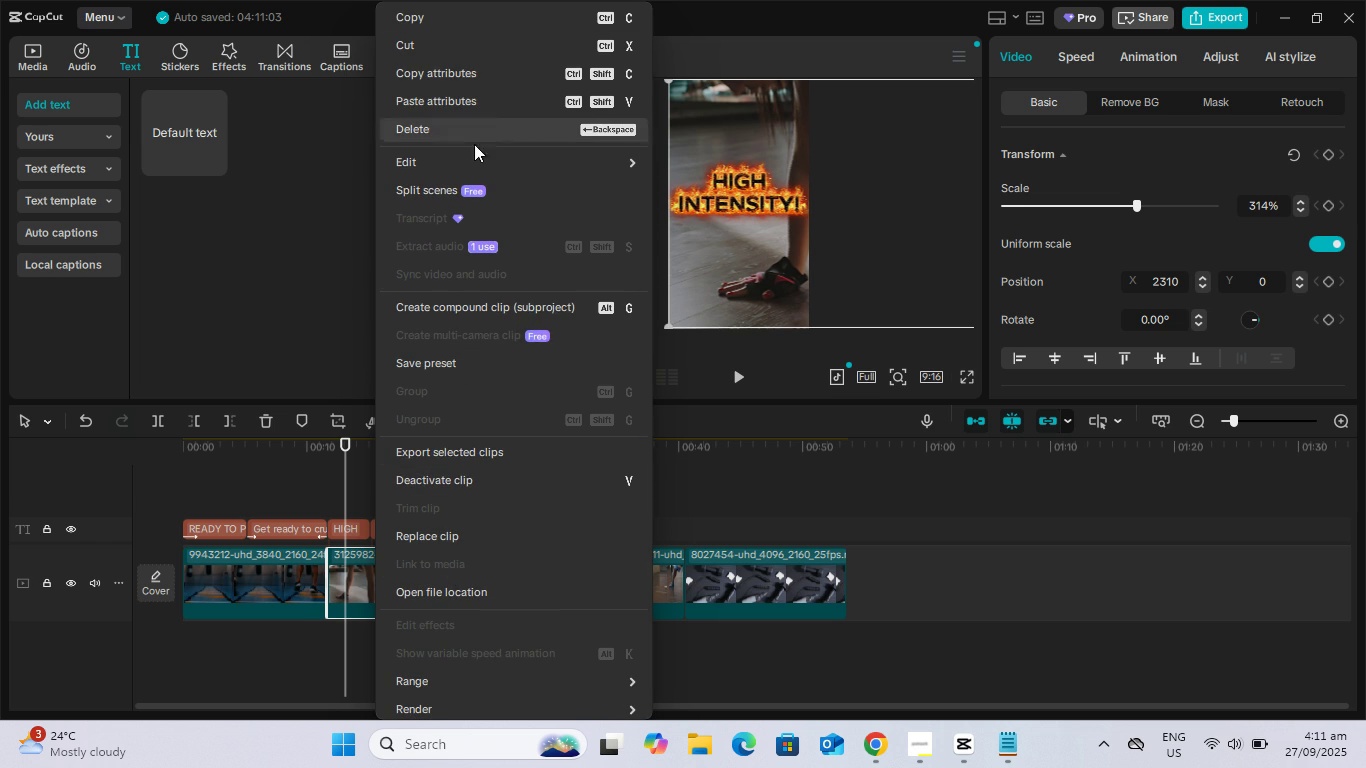 
left_click([737, 497])
 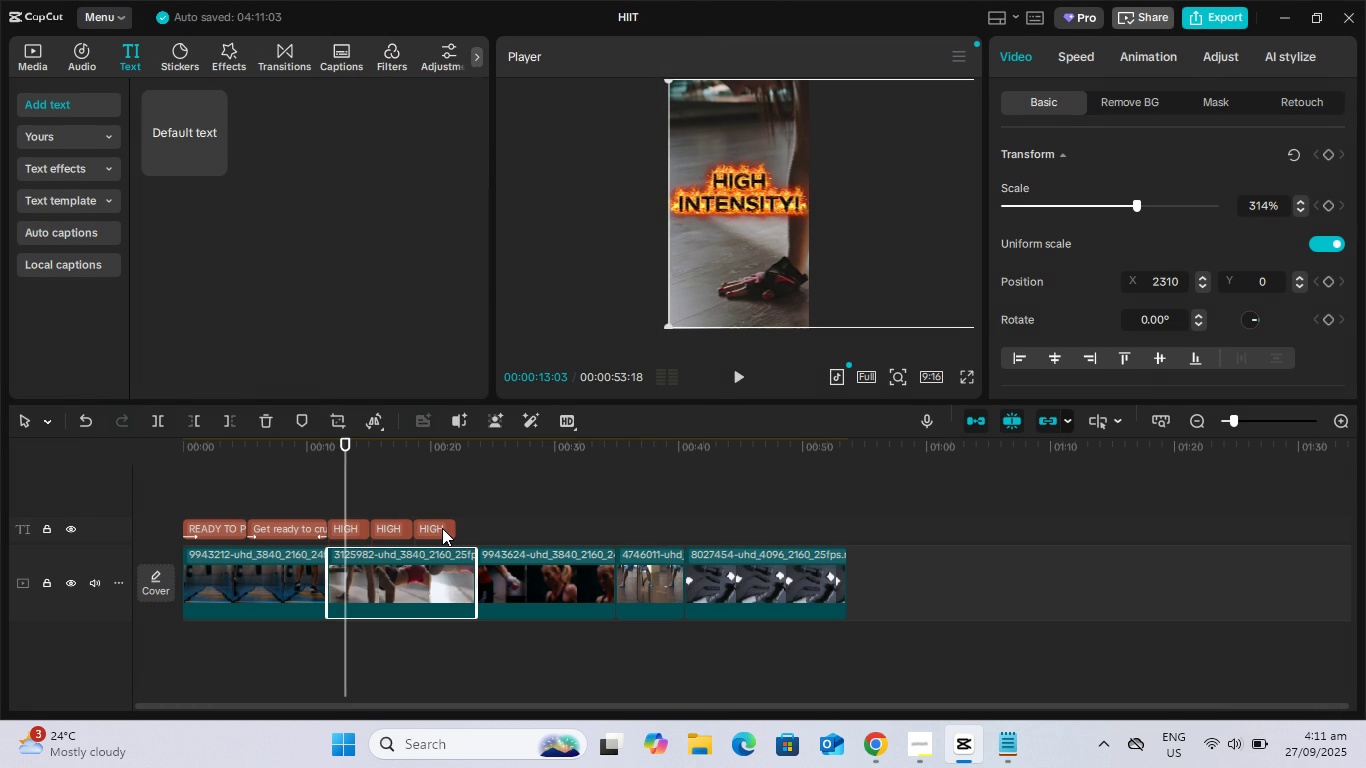 
left_click([442, 528])
 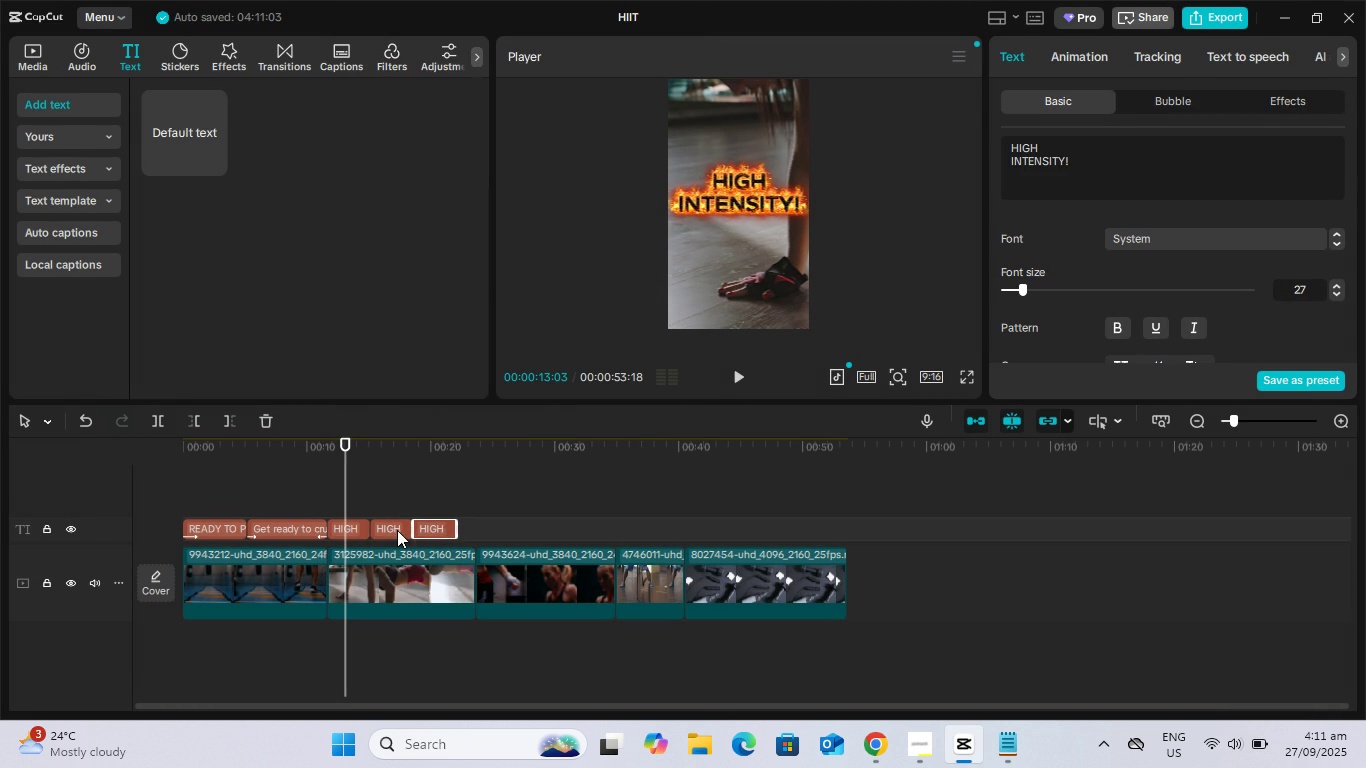 
double_click([353, 529])
 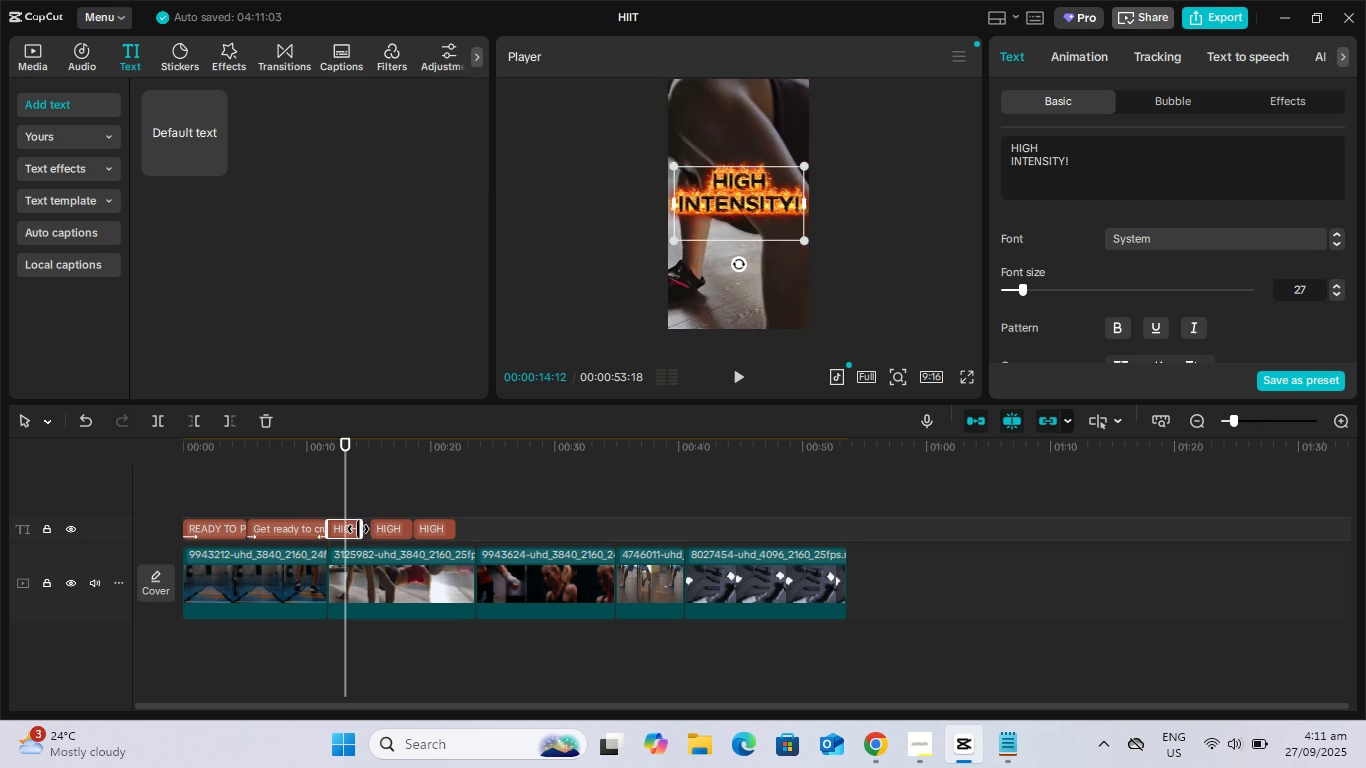 
left_click([390, 528])
 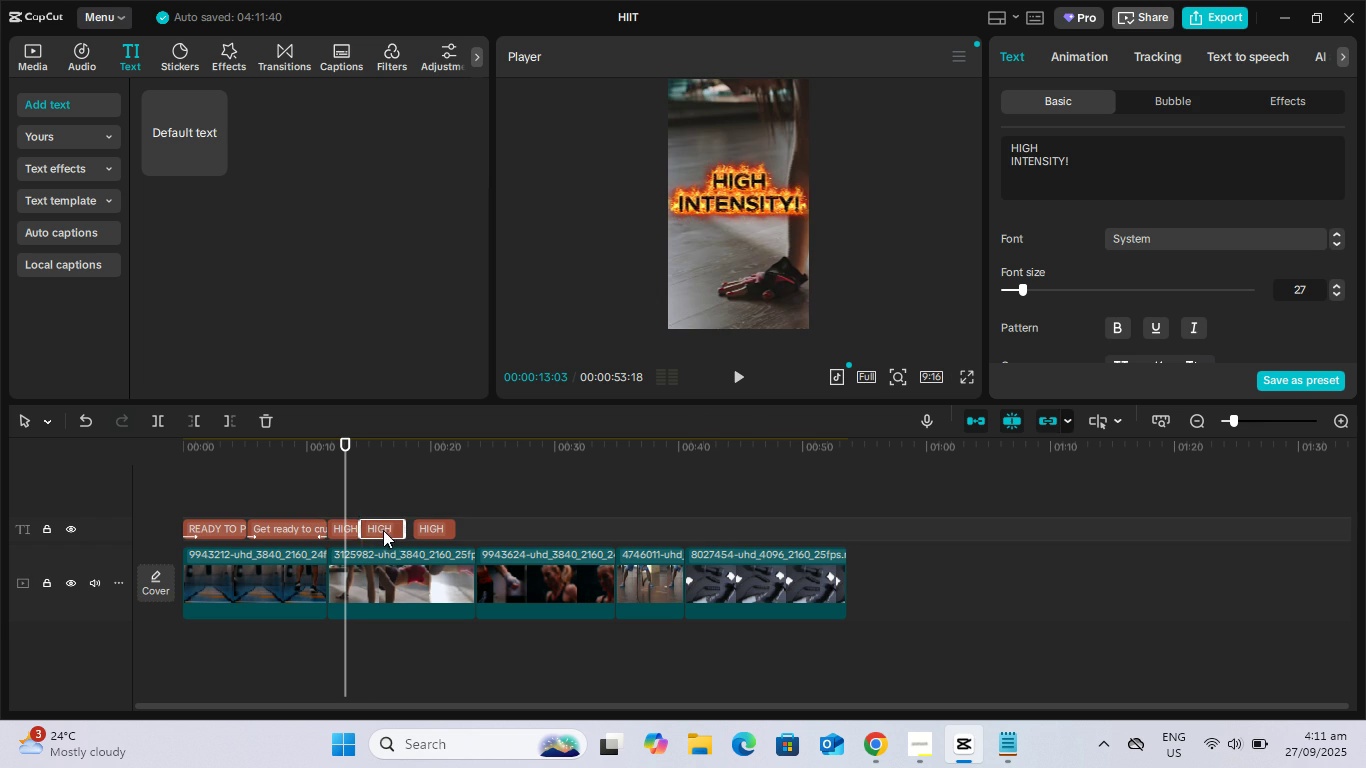 
left_click([409, 564])
 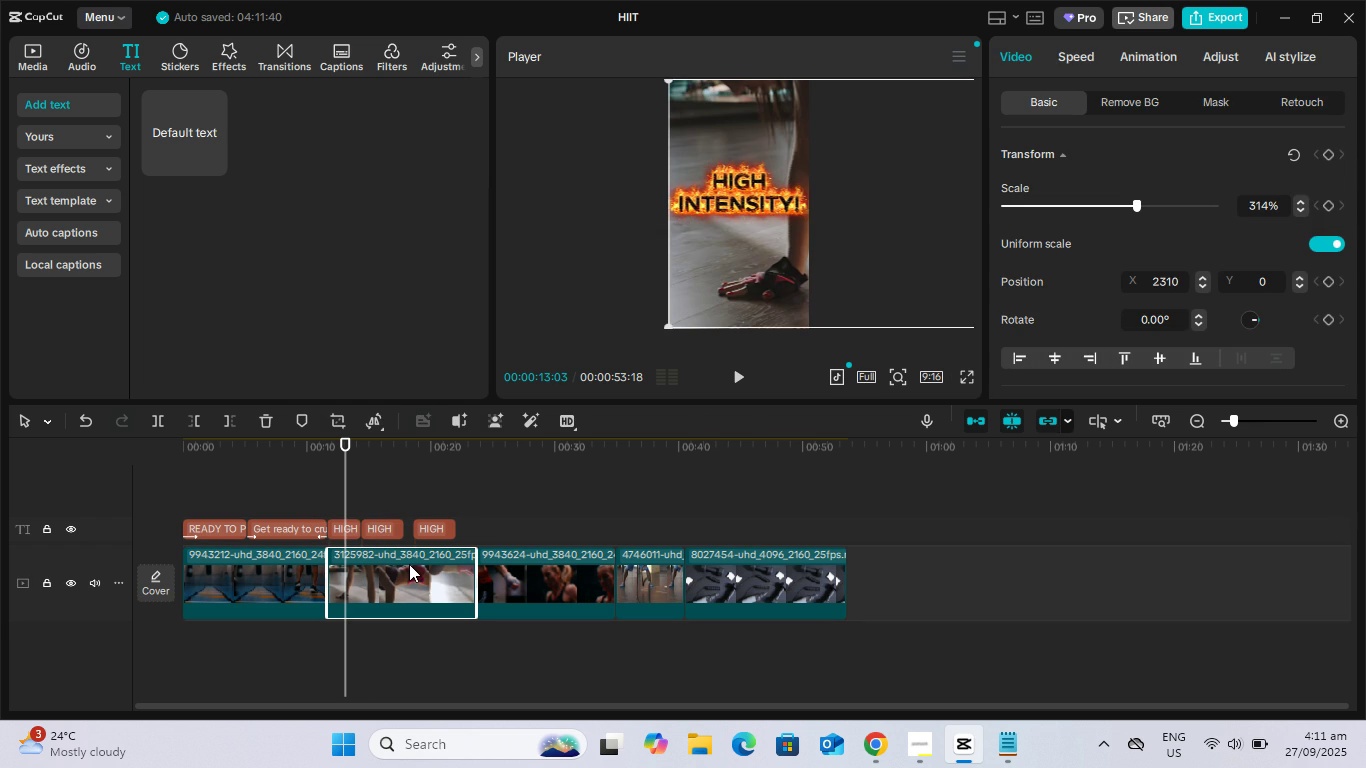 
key(Meta+E)
 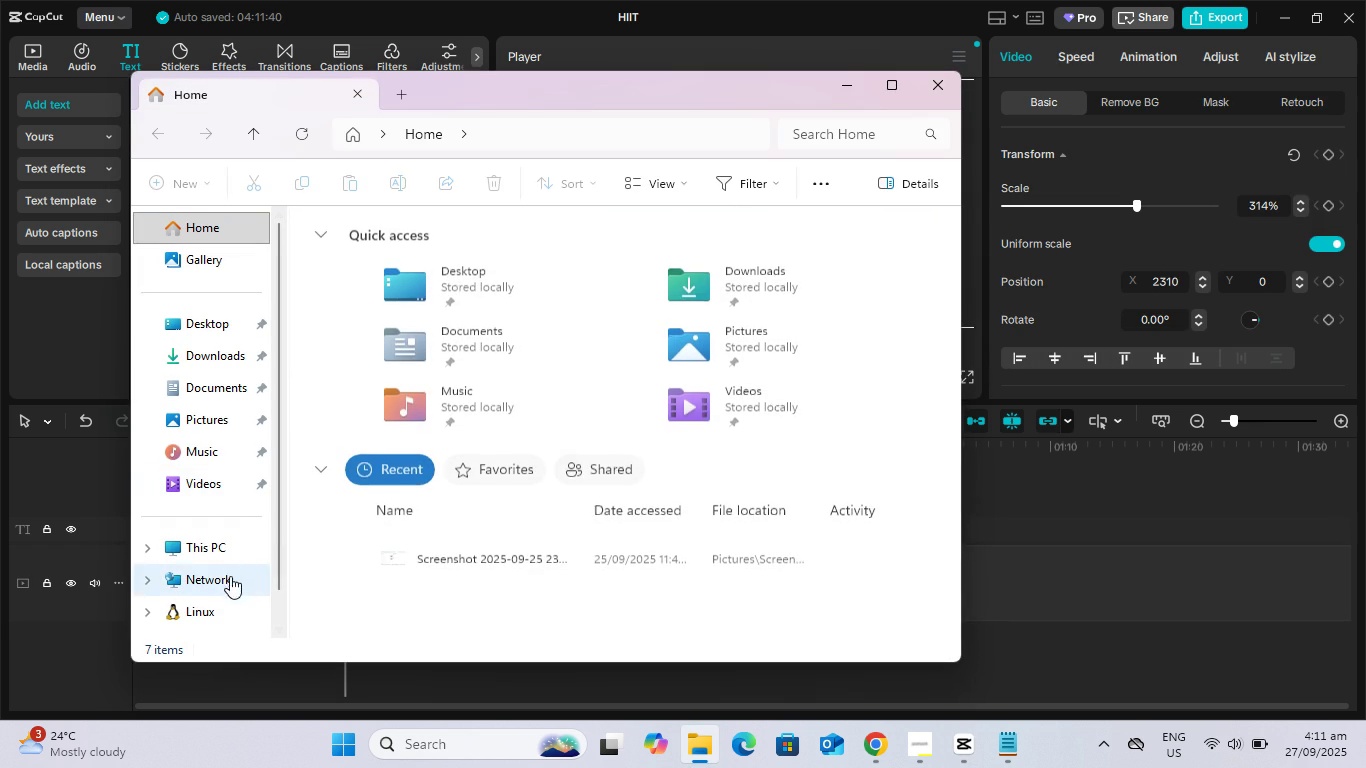 
left_click([209, 361])
 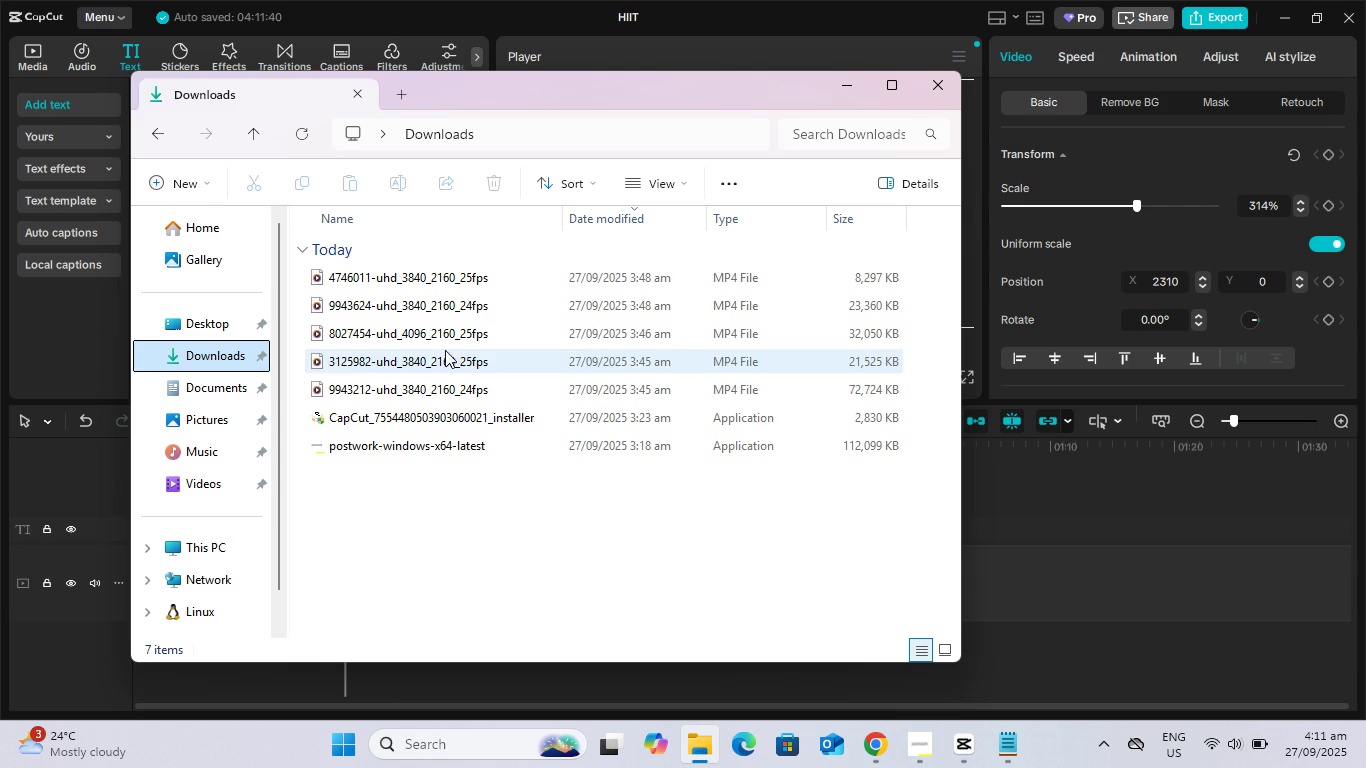 
left_click([445, 339])
 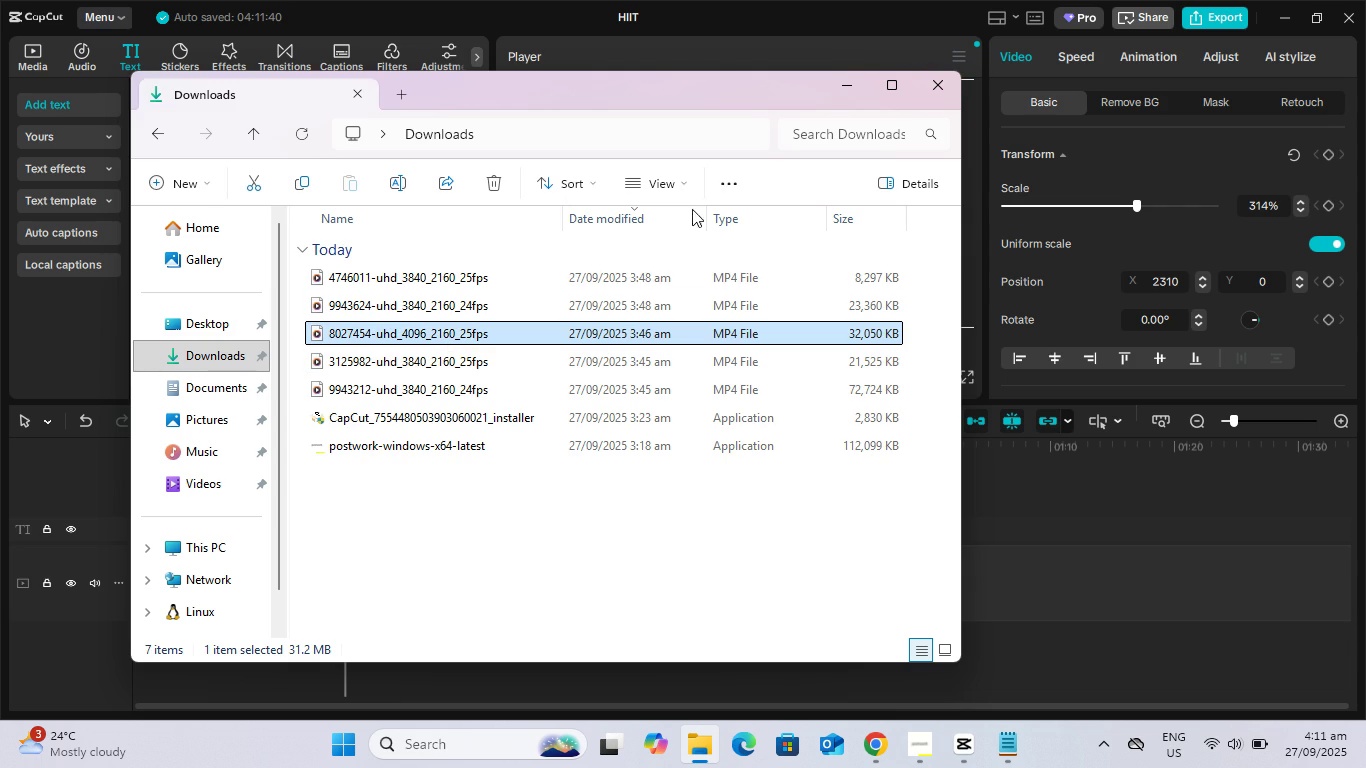 
left_click([685, 185])
 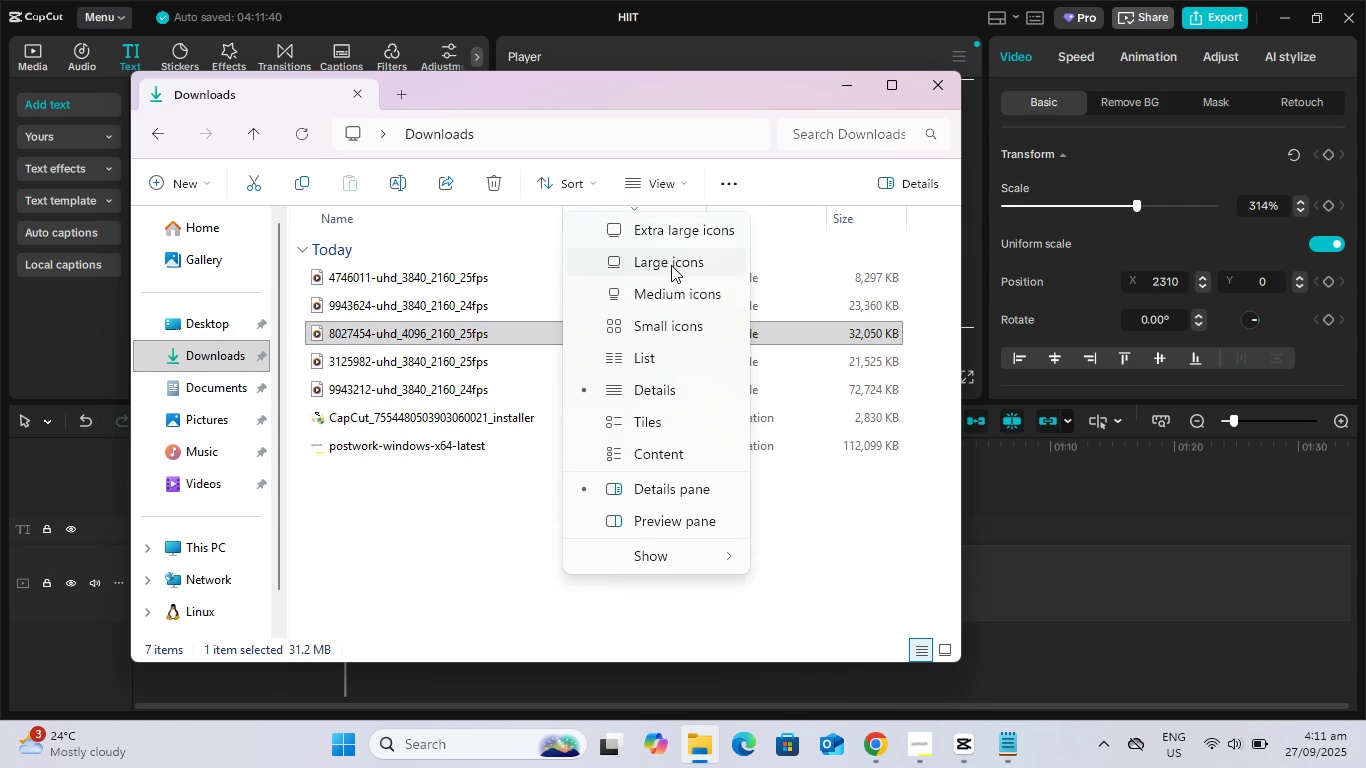 
left_click([671, 265])
 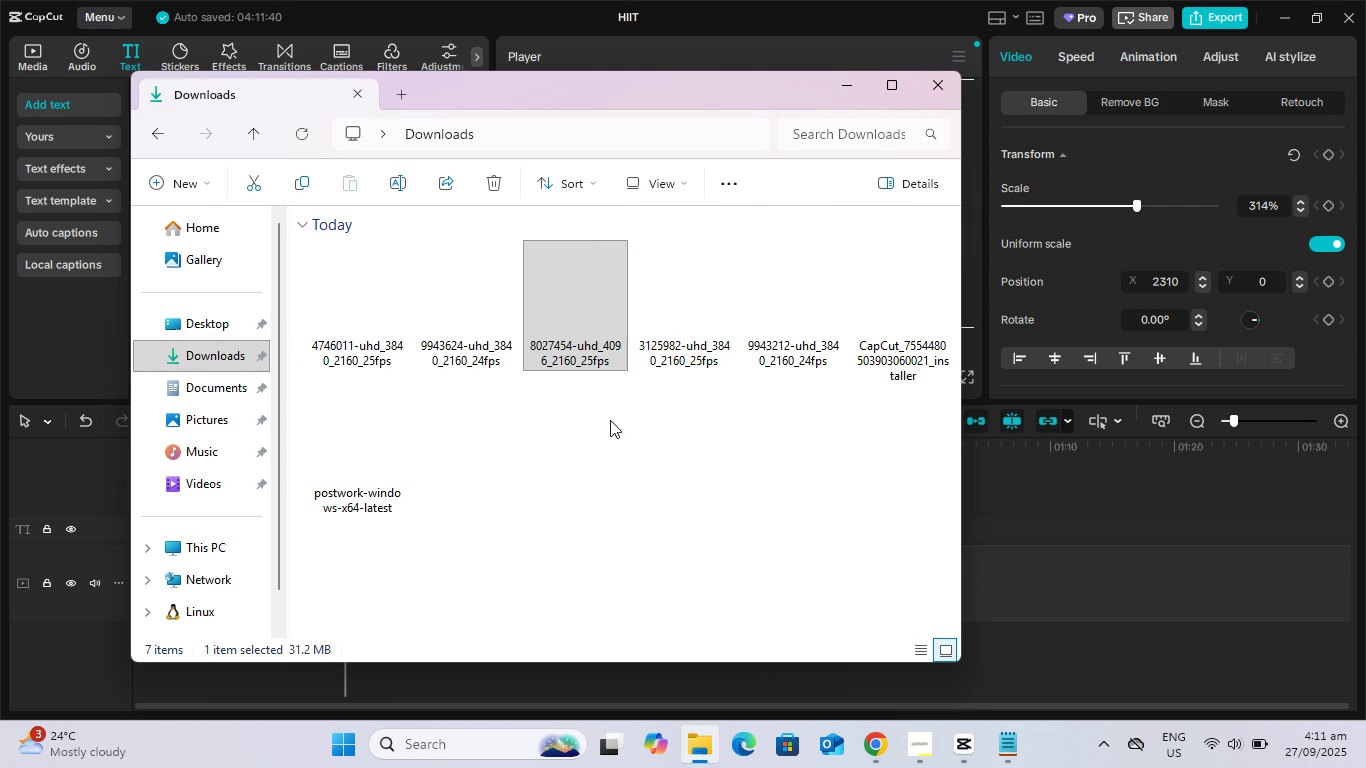 
mouse_move([636, 383])
 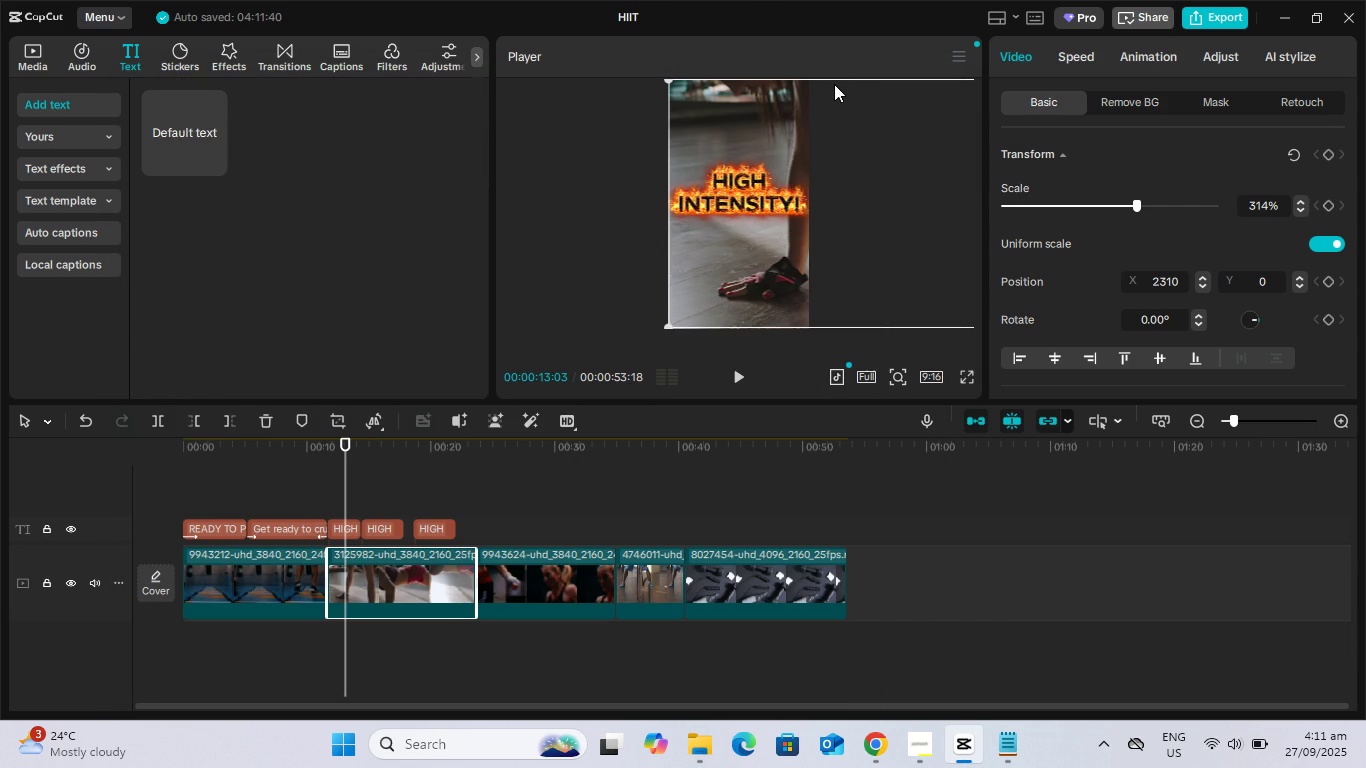 
key(Alt+AltLeft)
 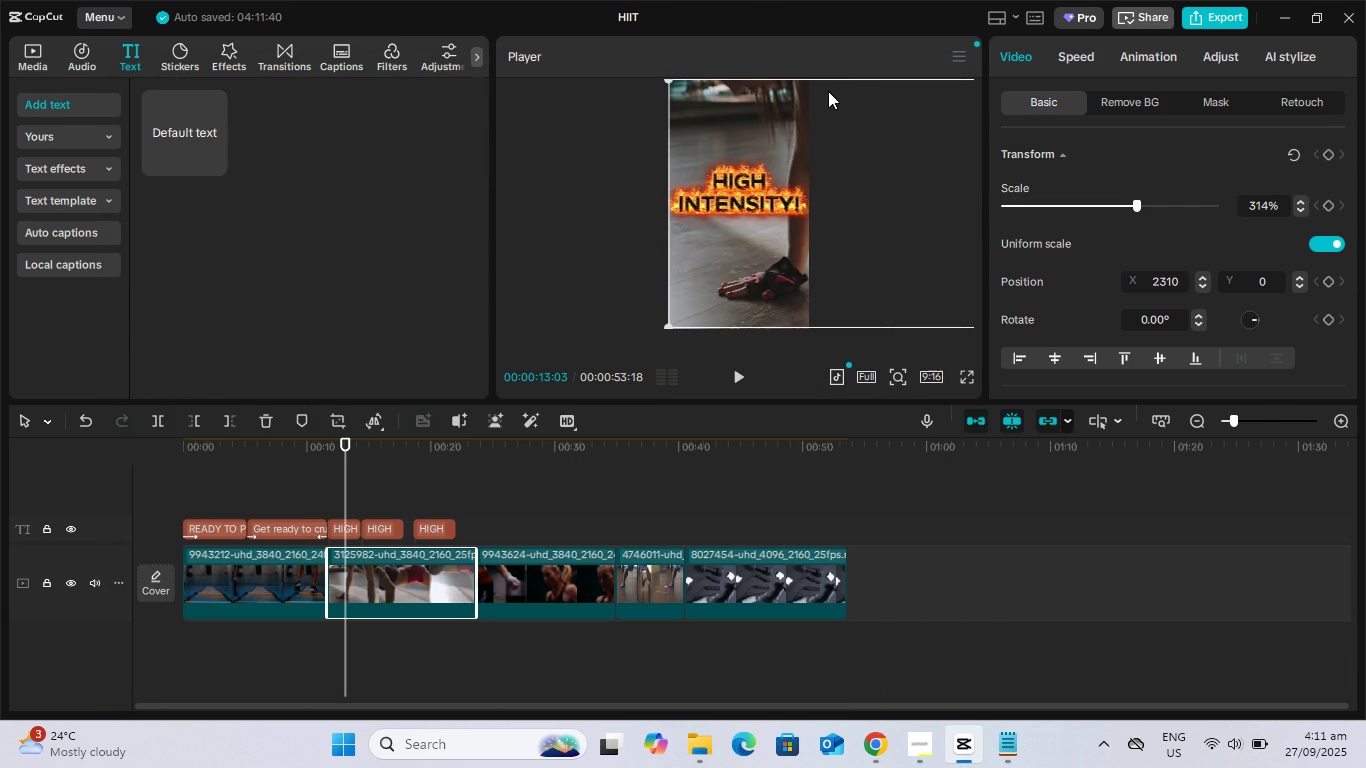 
key(Alt+Tab)
 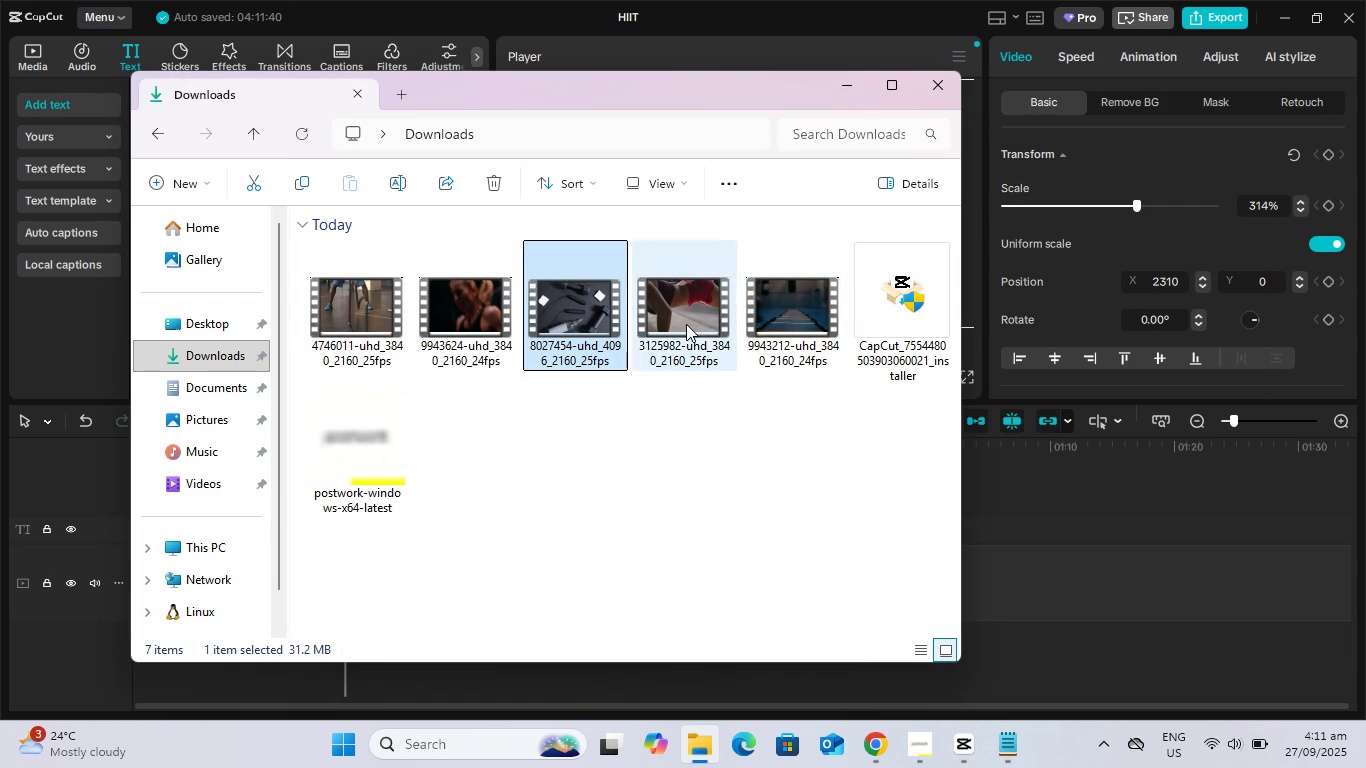 
left_click([686, 324])
 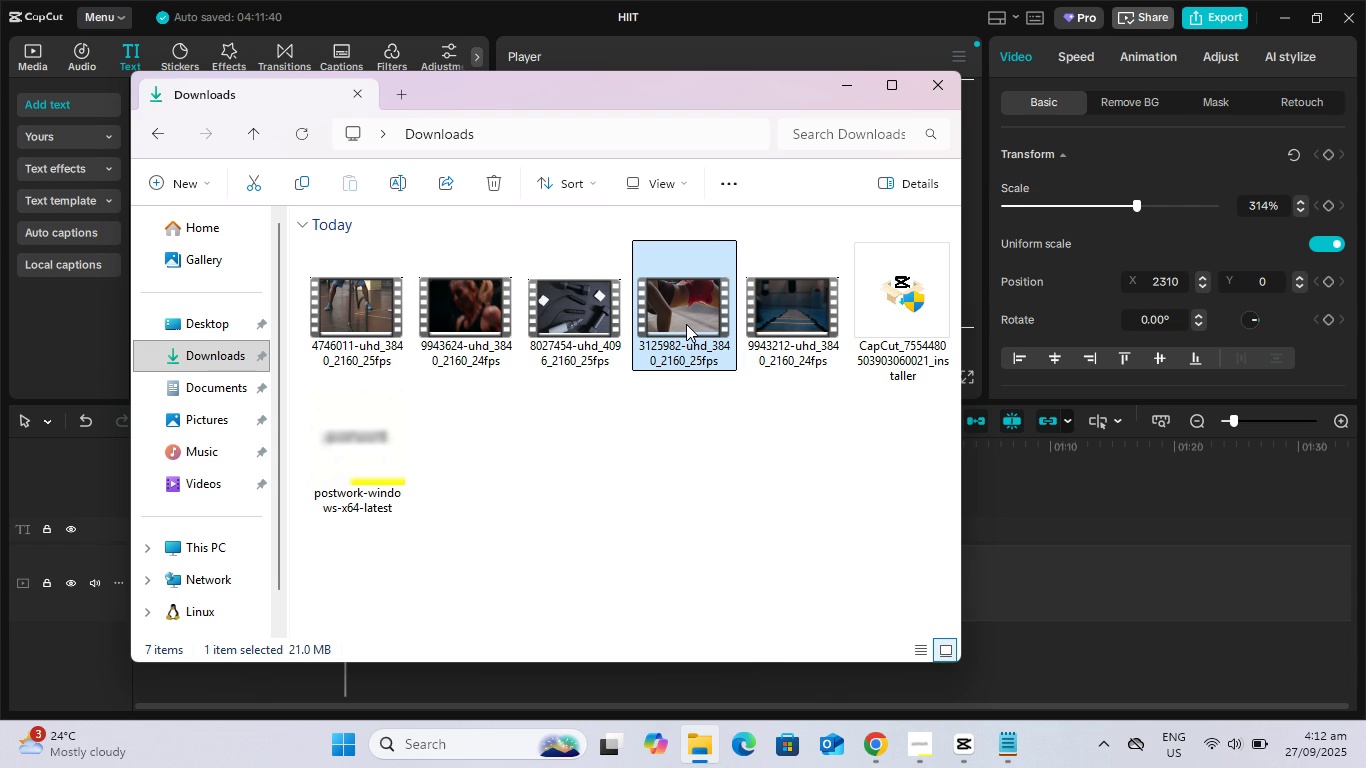 
right_click([686, 324])
 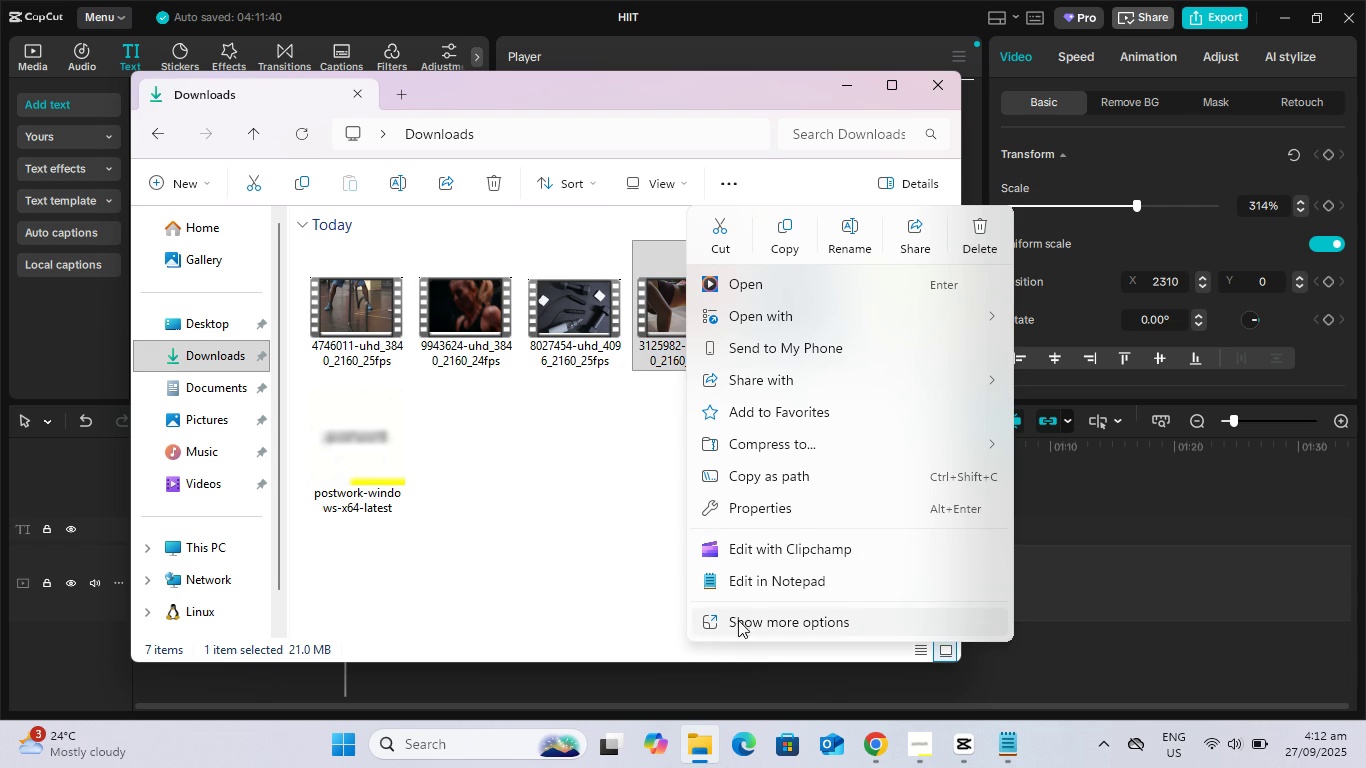 
scroll: coordinate [808, 507], scroll_direction: down, amount: 6.0
 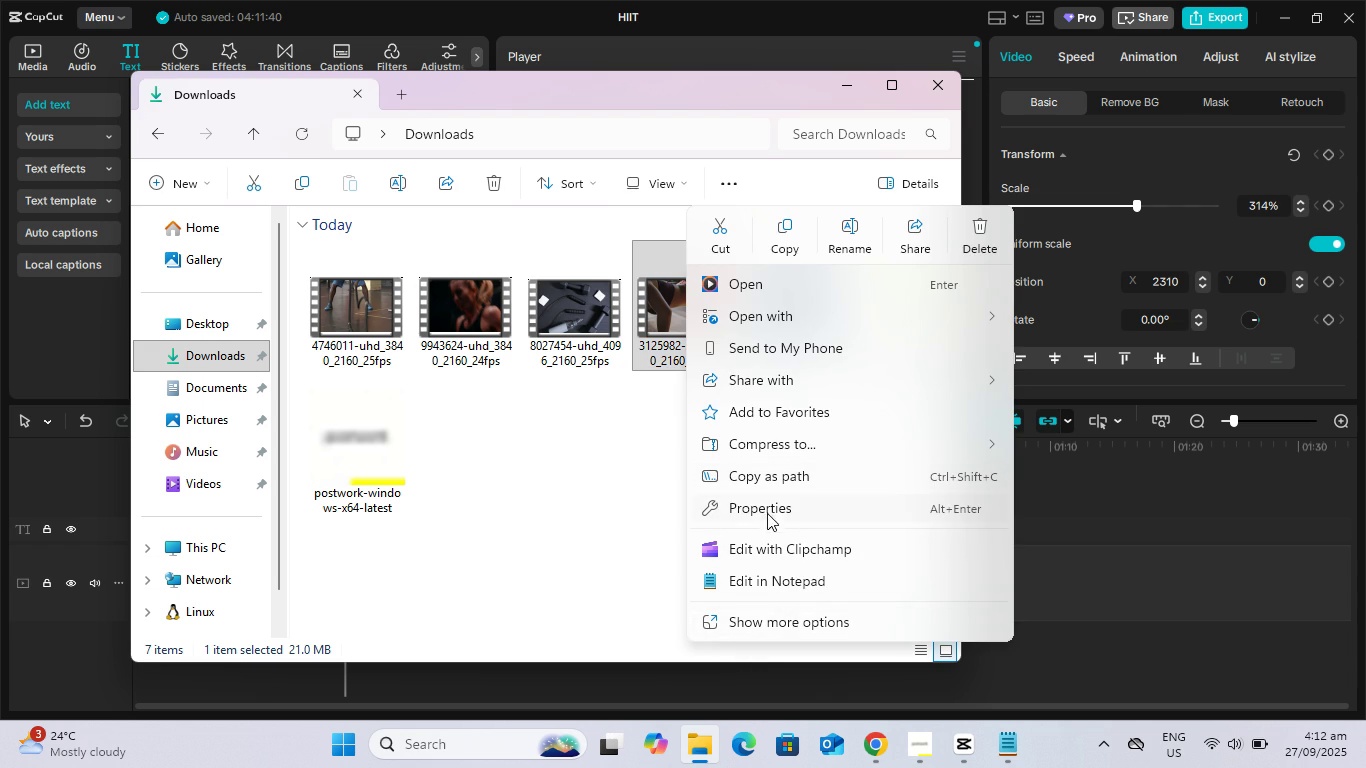 
left_click([768, 508])
 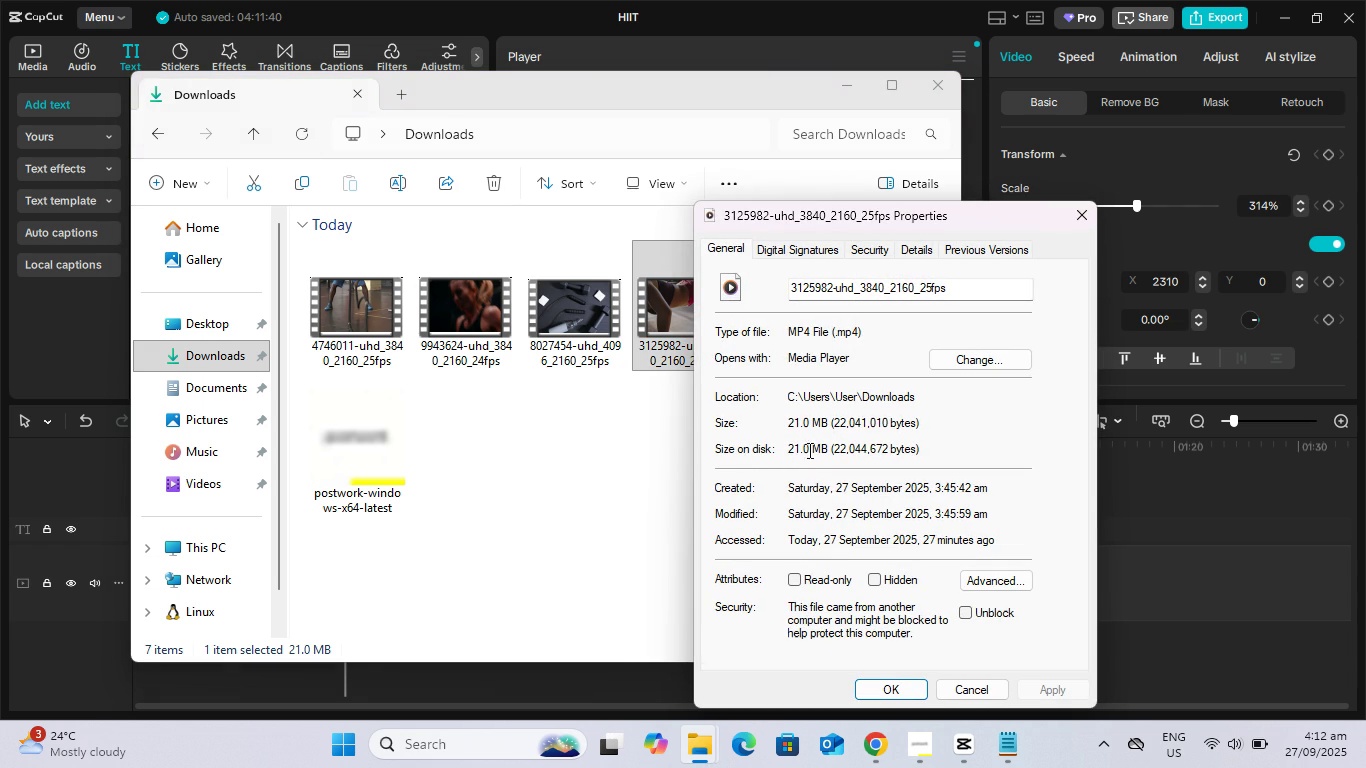 
left_click([779, 252])
 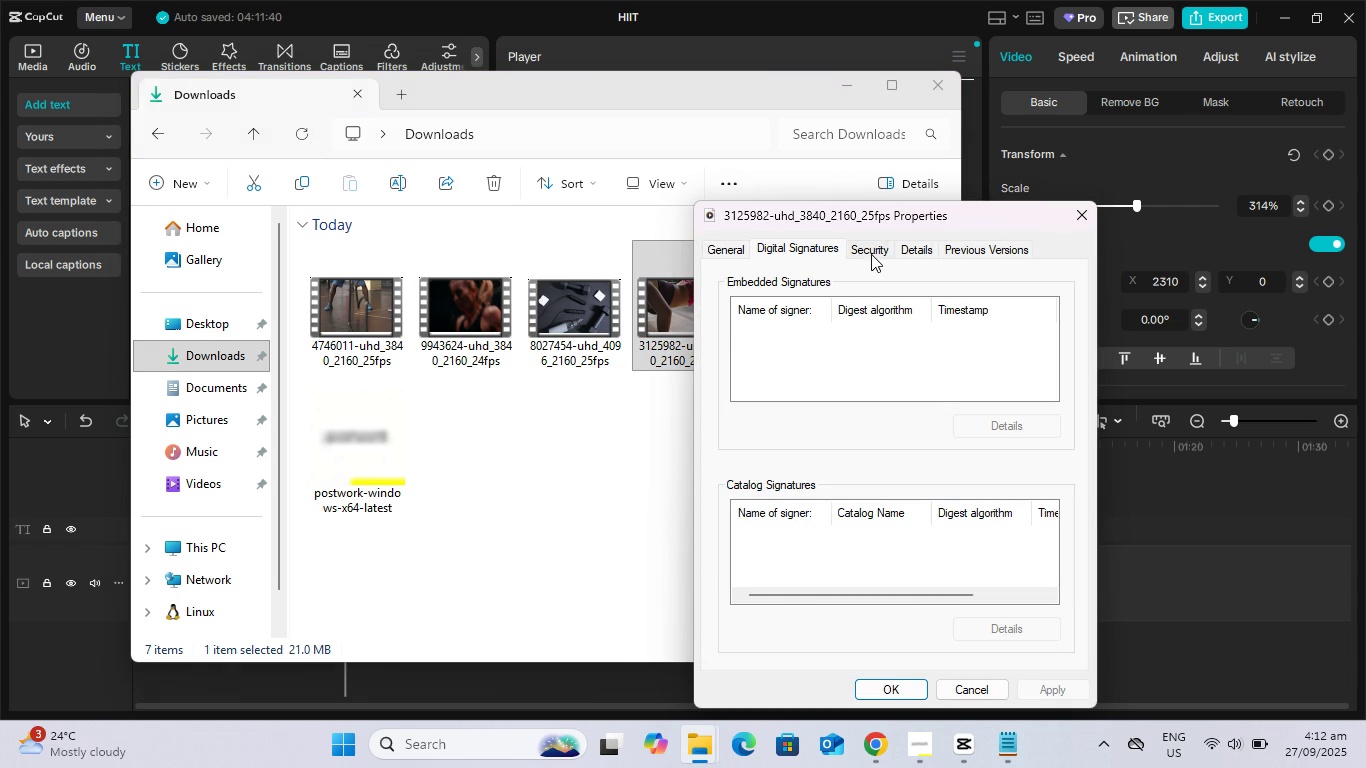 
left_click([872, 254])
 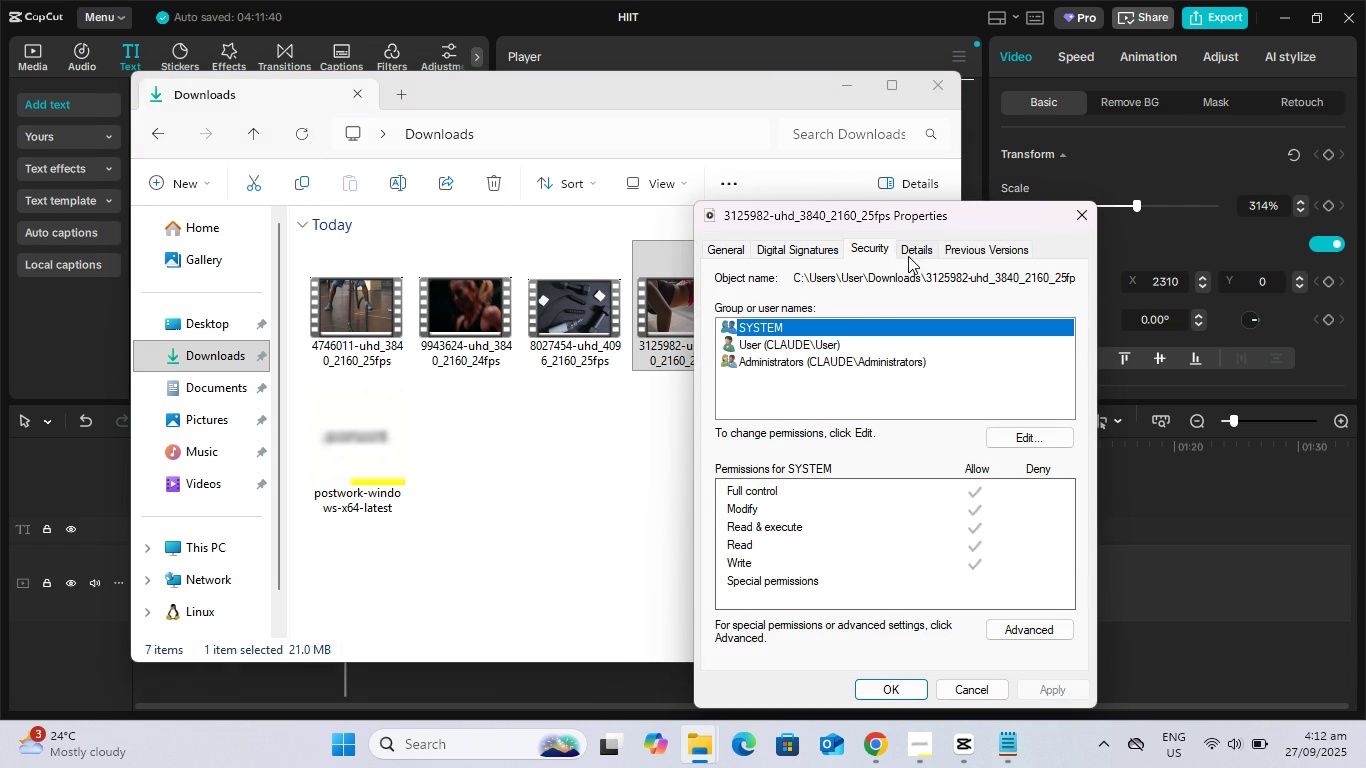 
left_click([908, 256])
 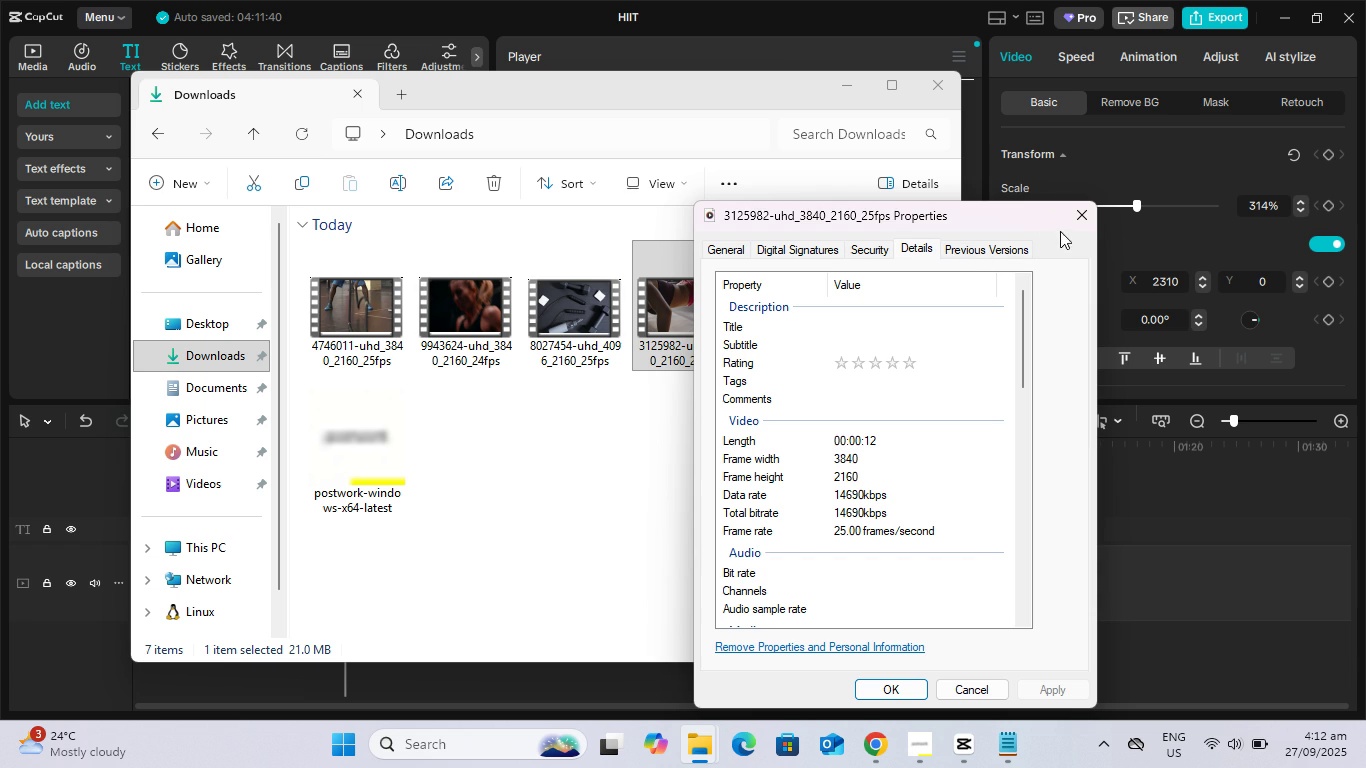 
left_click([1091, 219])
 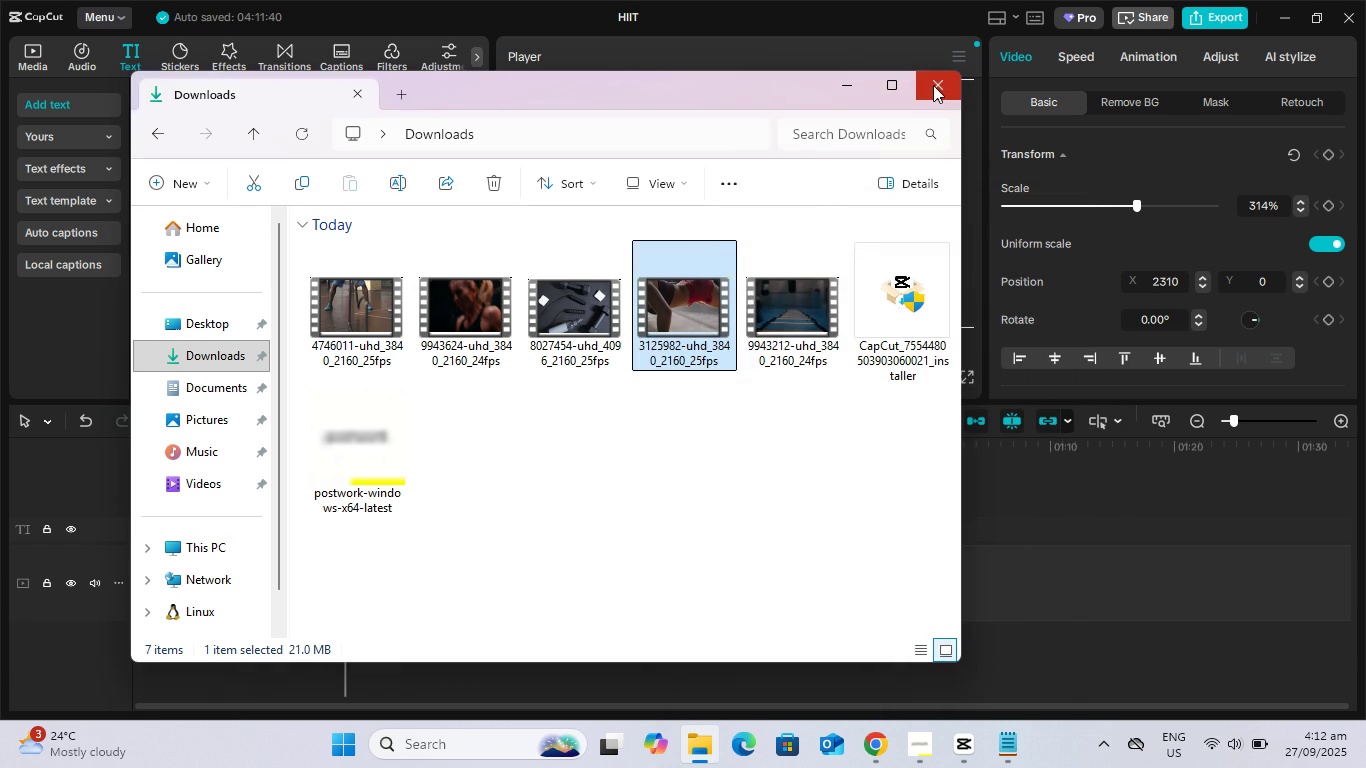 
left_click([933, 85])
 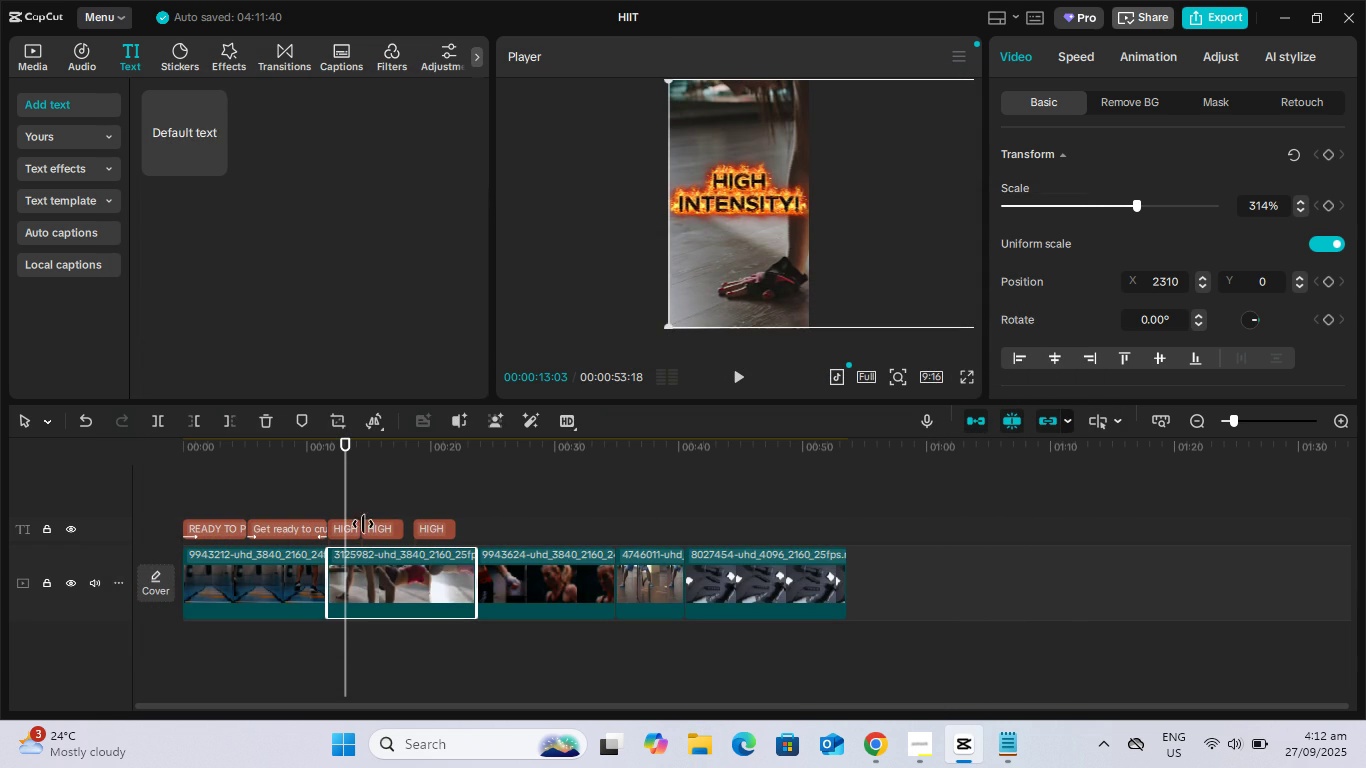 
left_click([347, 529])
 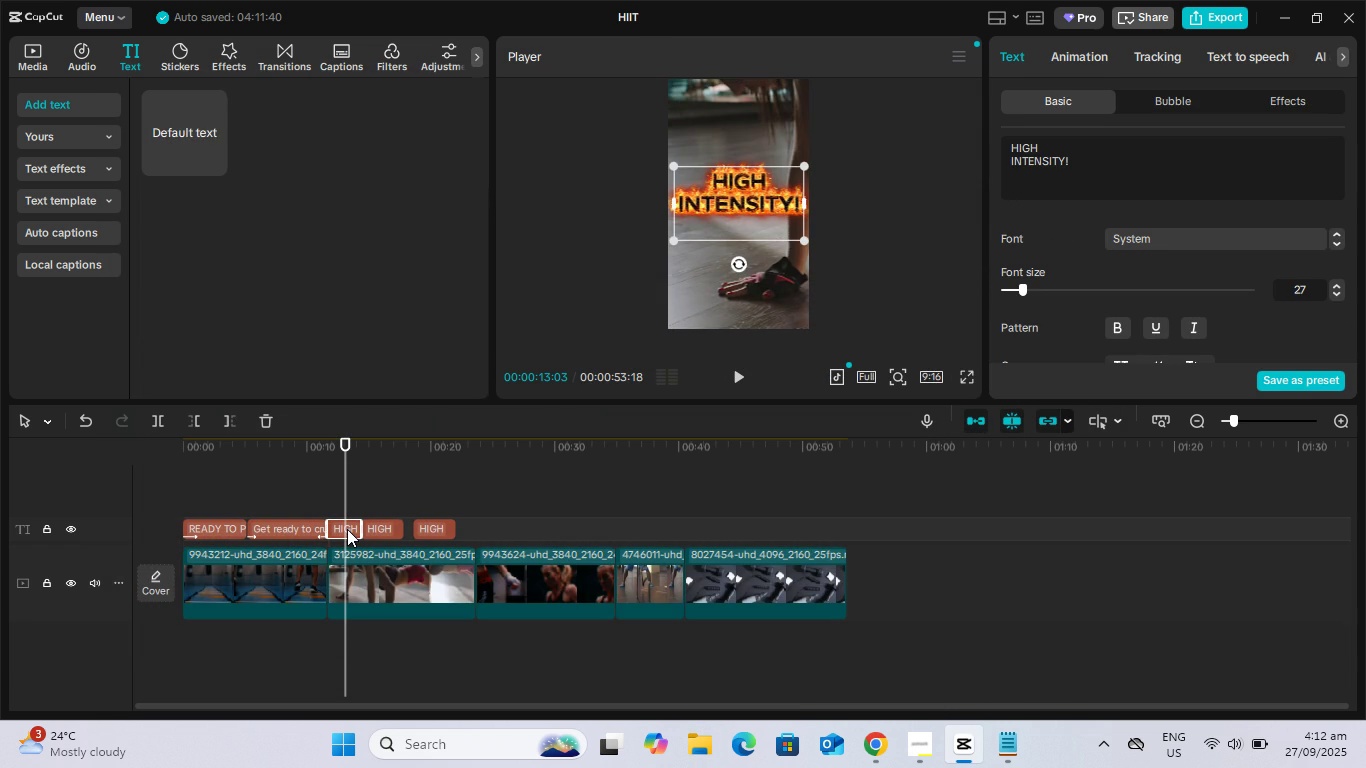 
right_click([347, 529])
 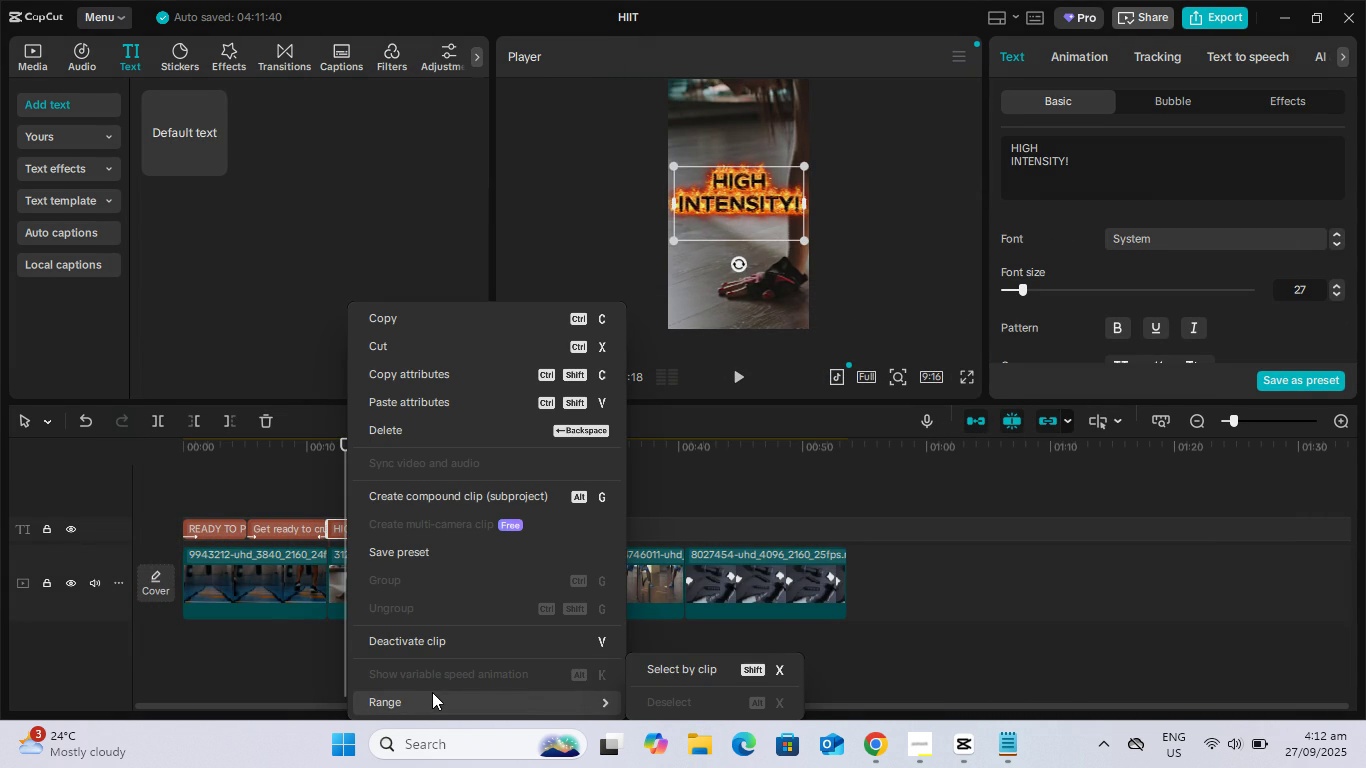 
wait(6.18)
 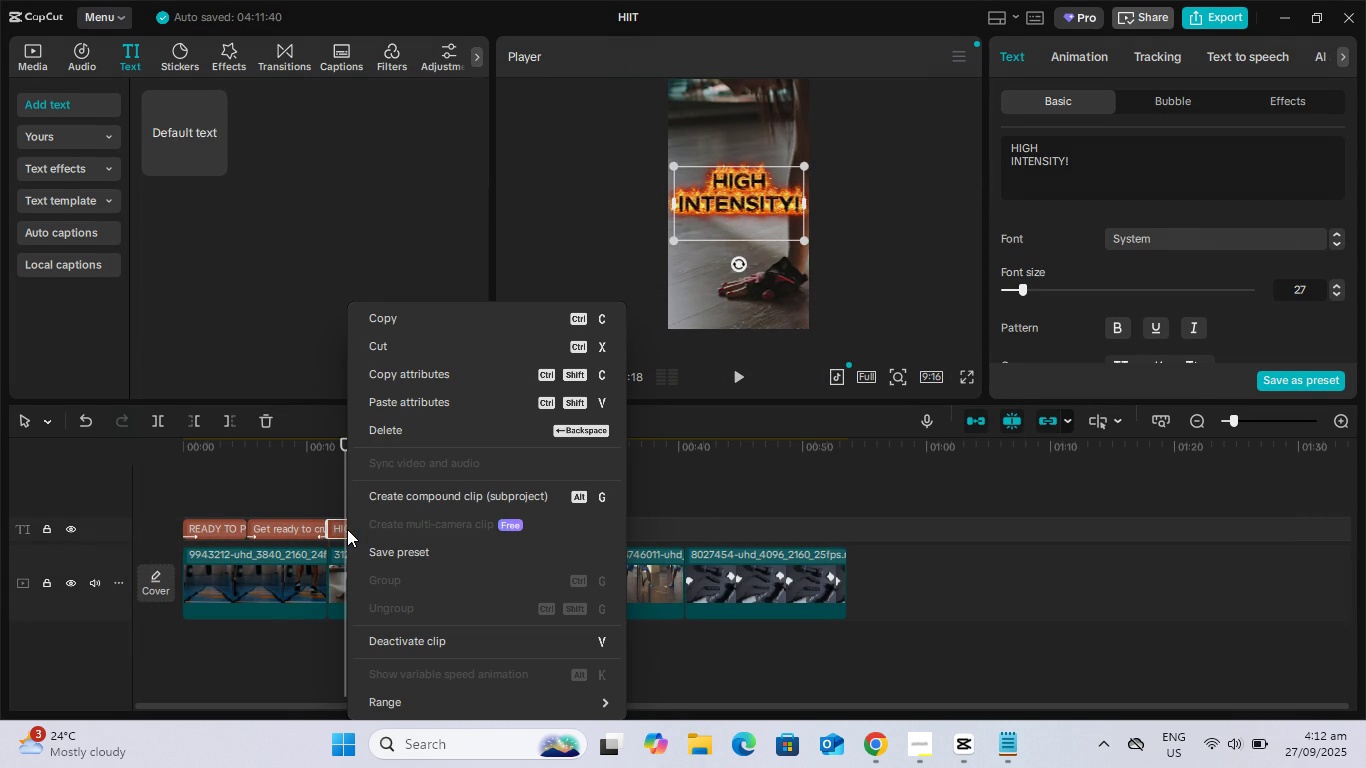 
left_click([701, 498])
 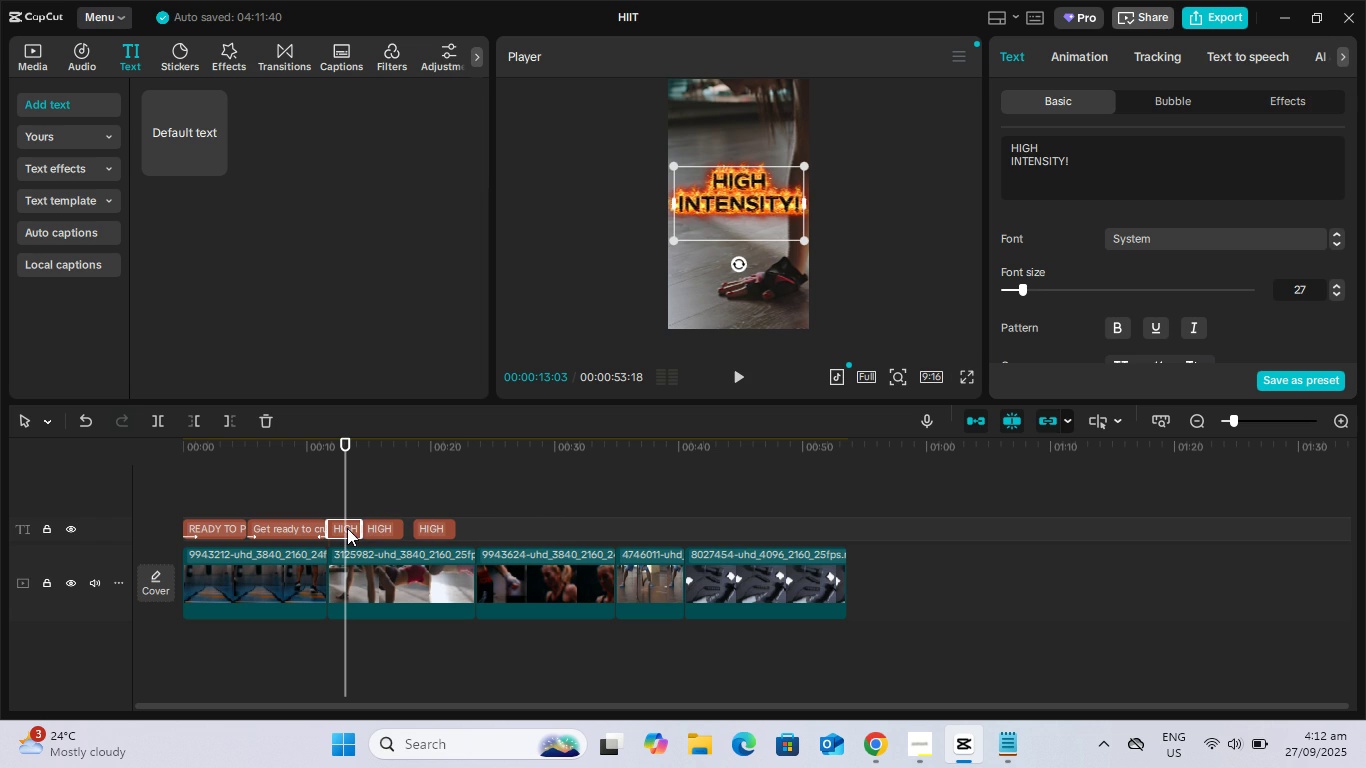 
left_click([346, 528])
 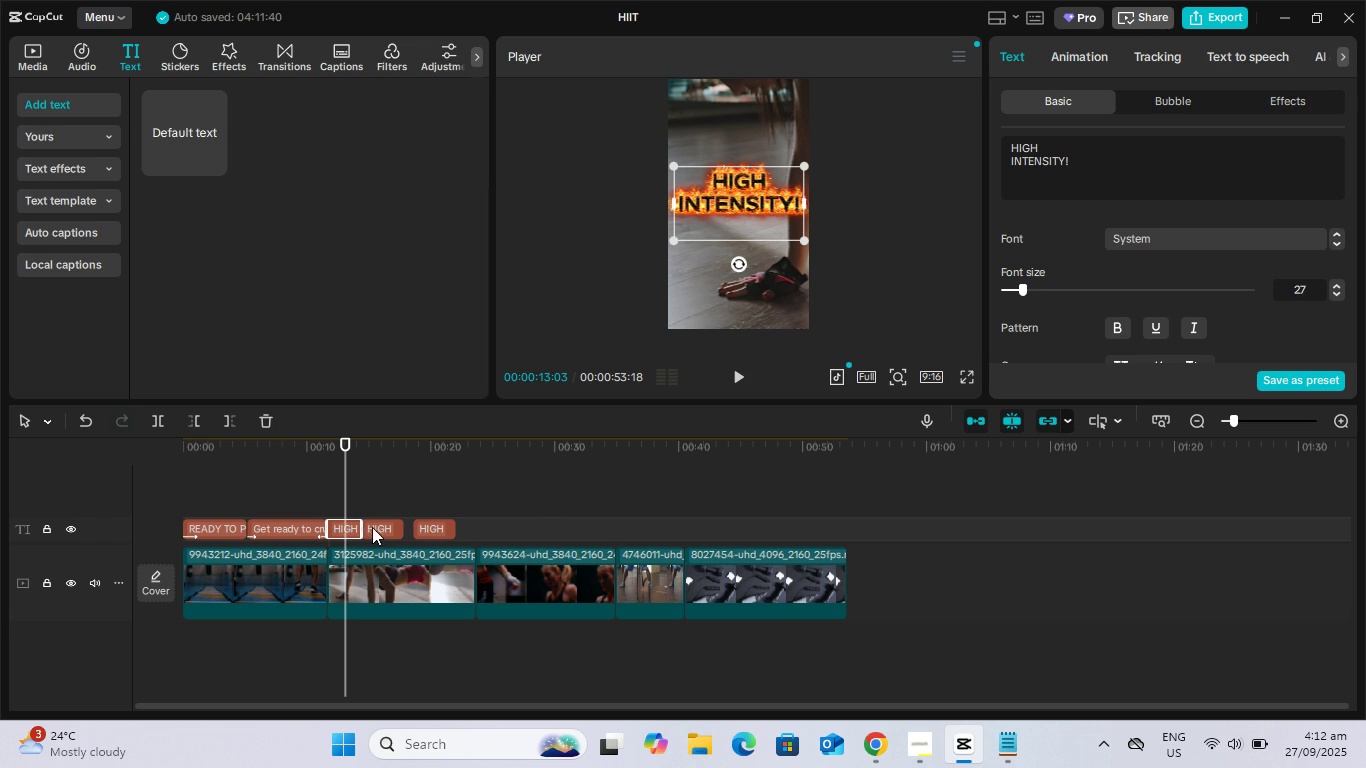 
left_click([380, 527])
 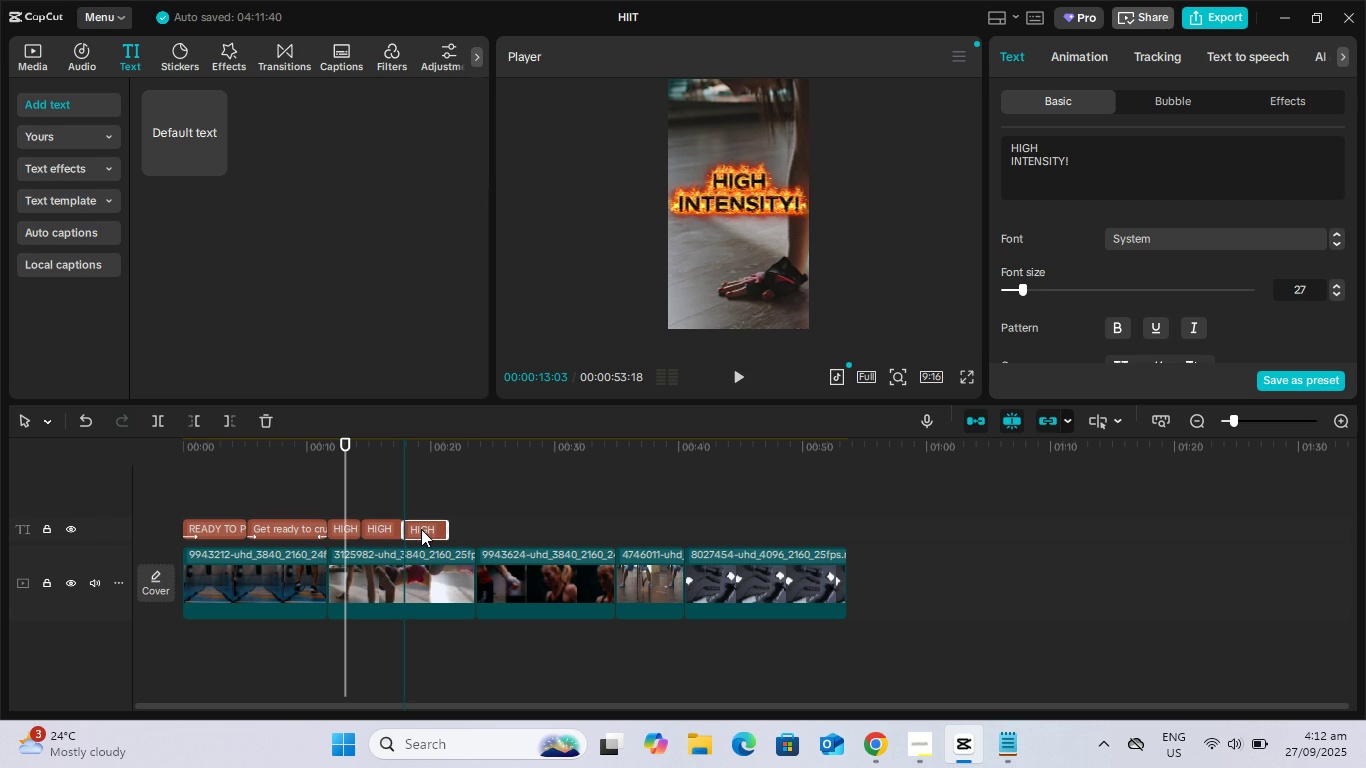 
left_click([396, 524])
 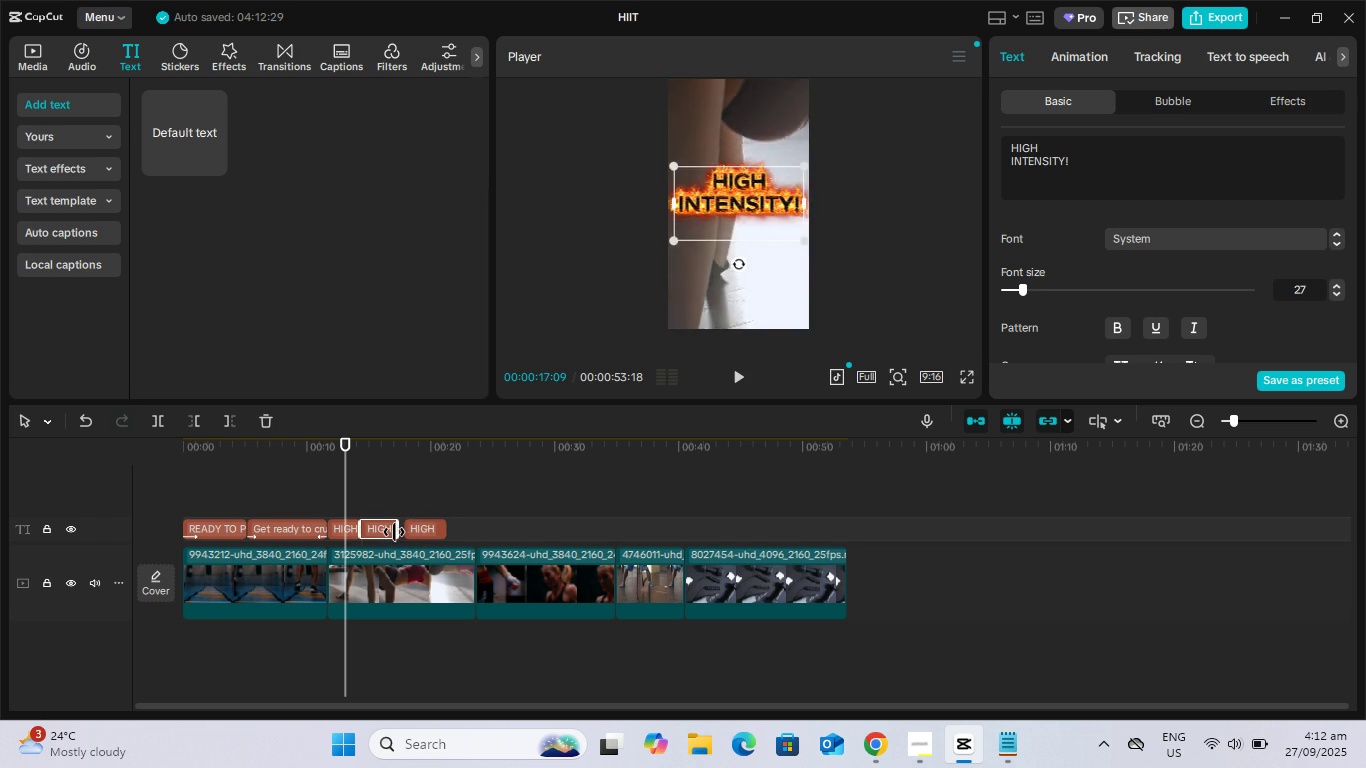 
left_click([431, 532])
 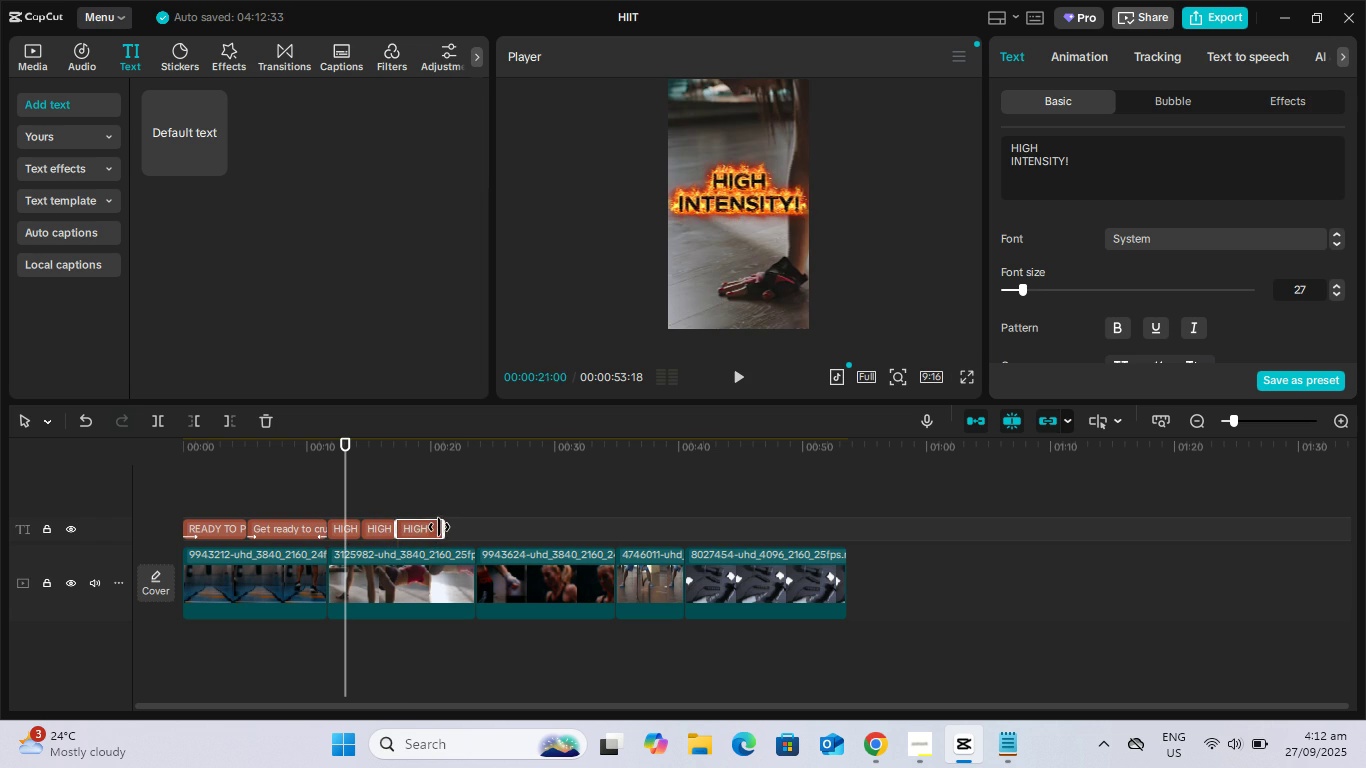 
left_click([426, 530])
 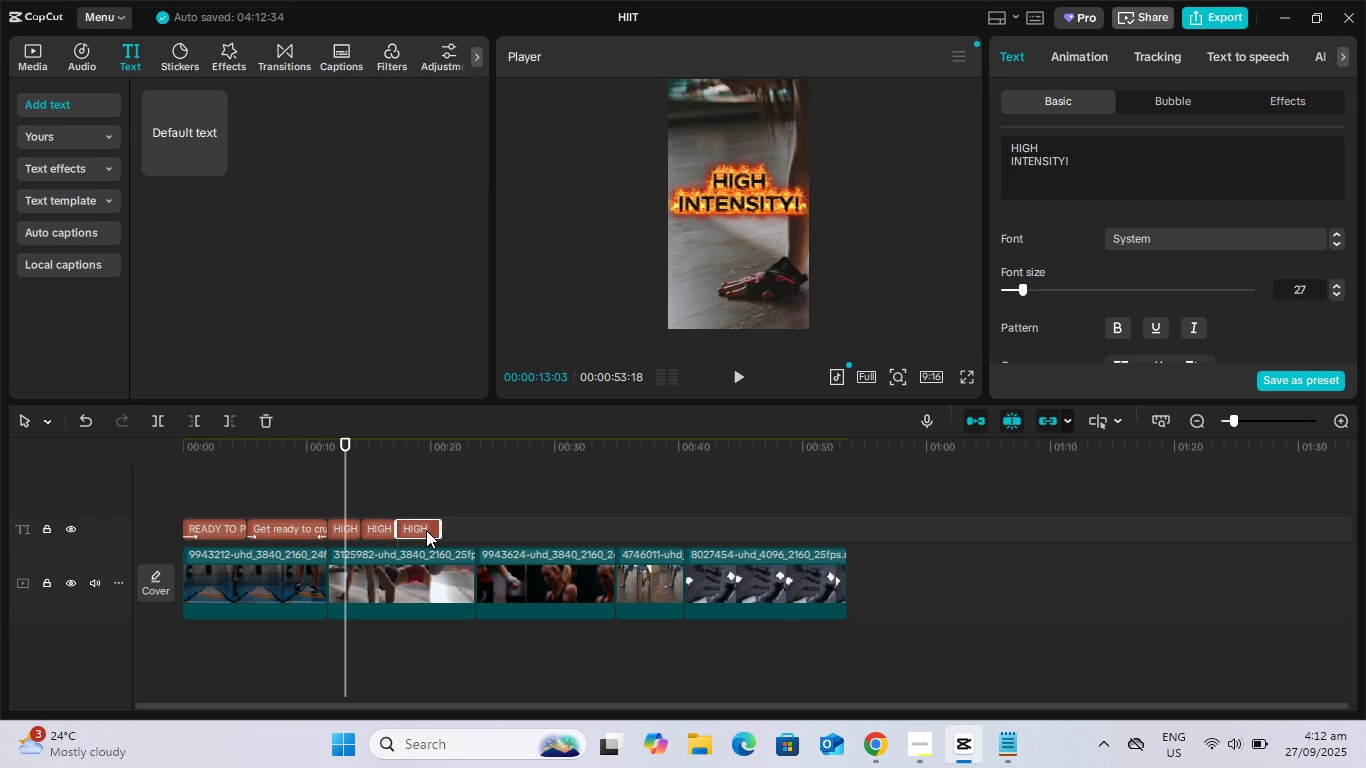 
key(Control+C)
 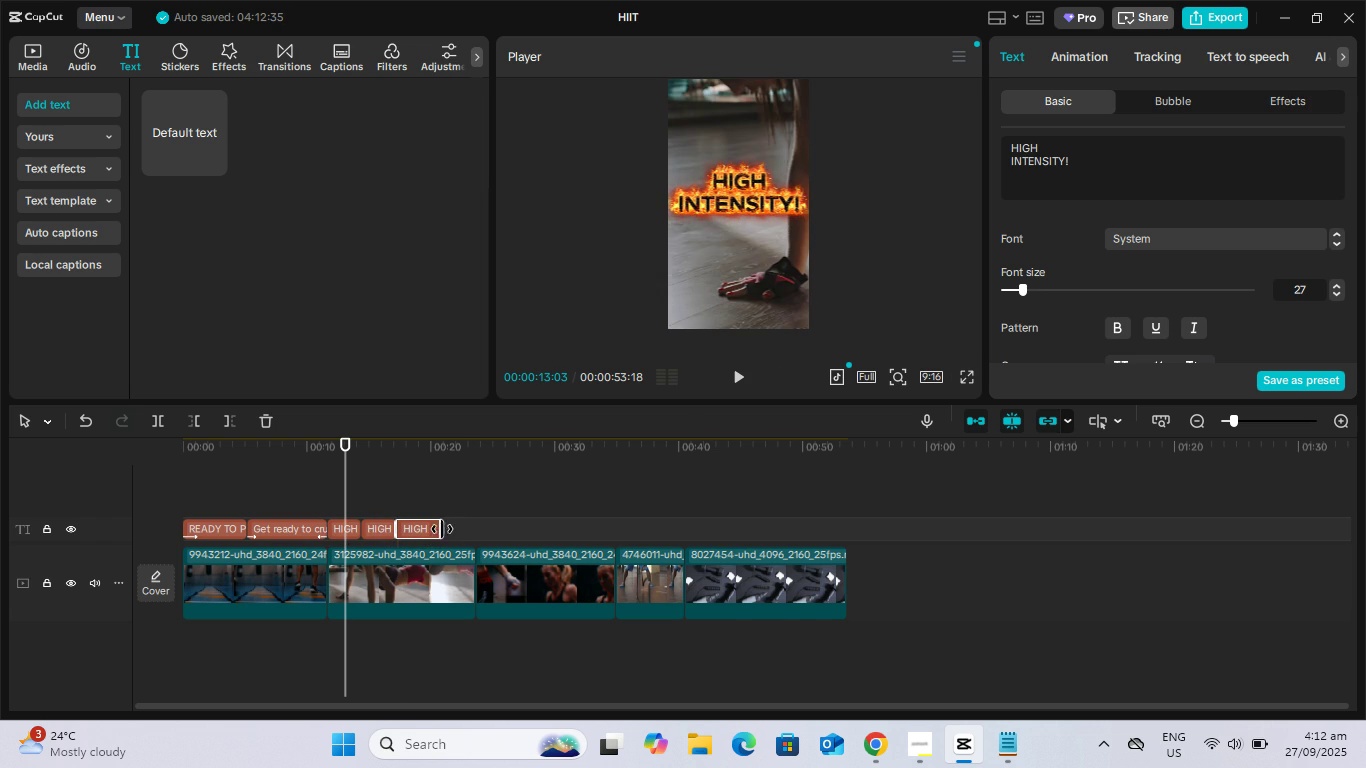 
key(Control+V)
 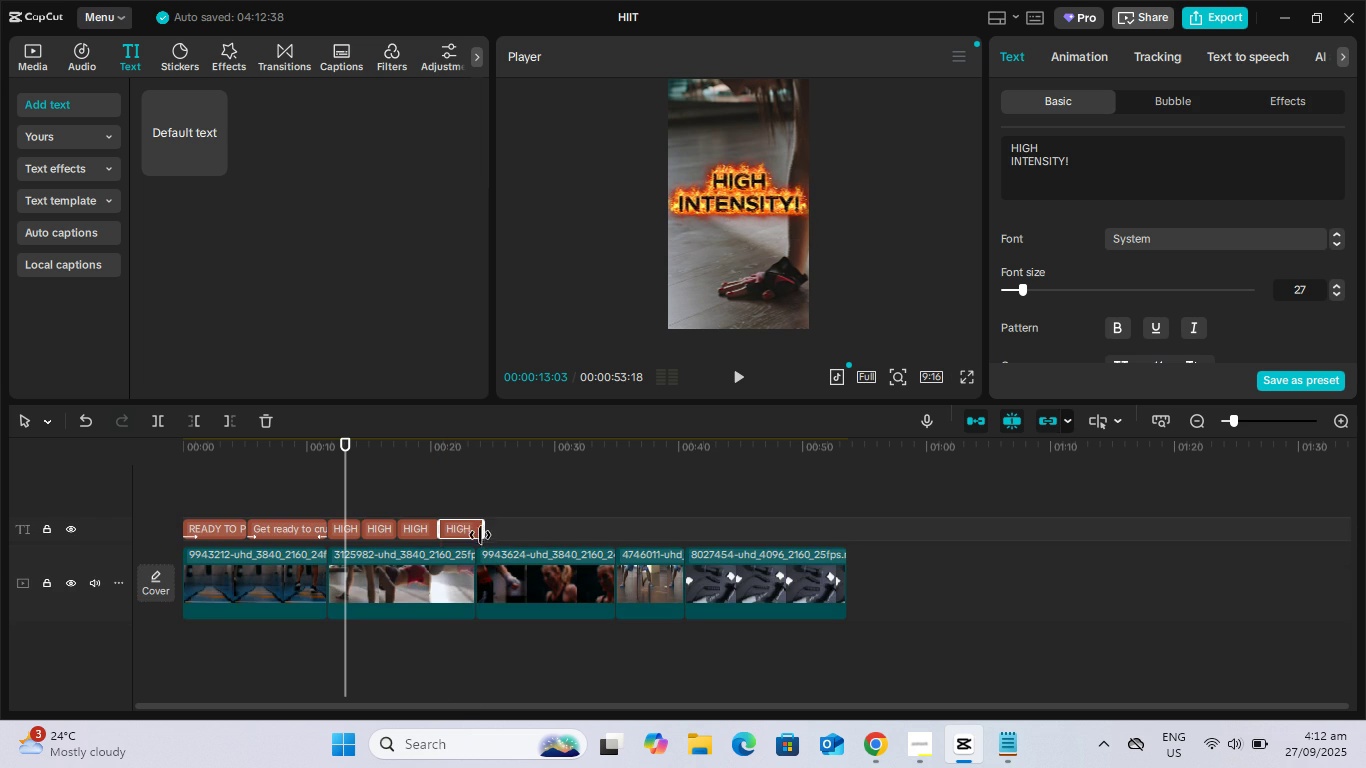 
wait(8.57)
 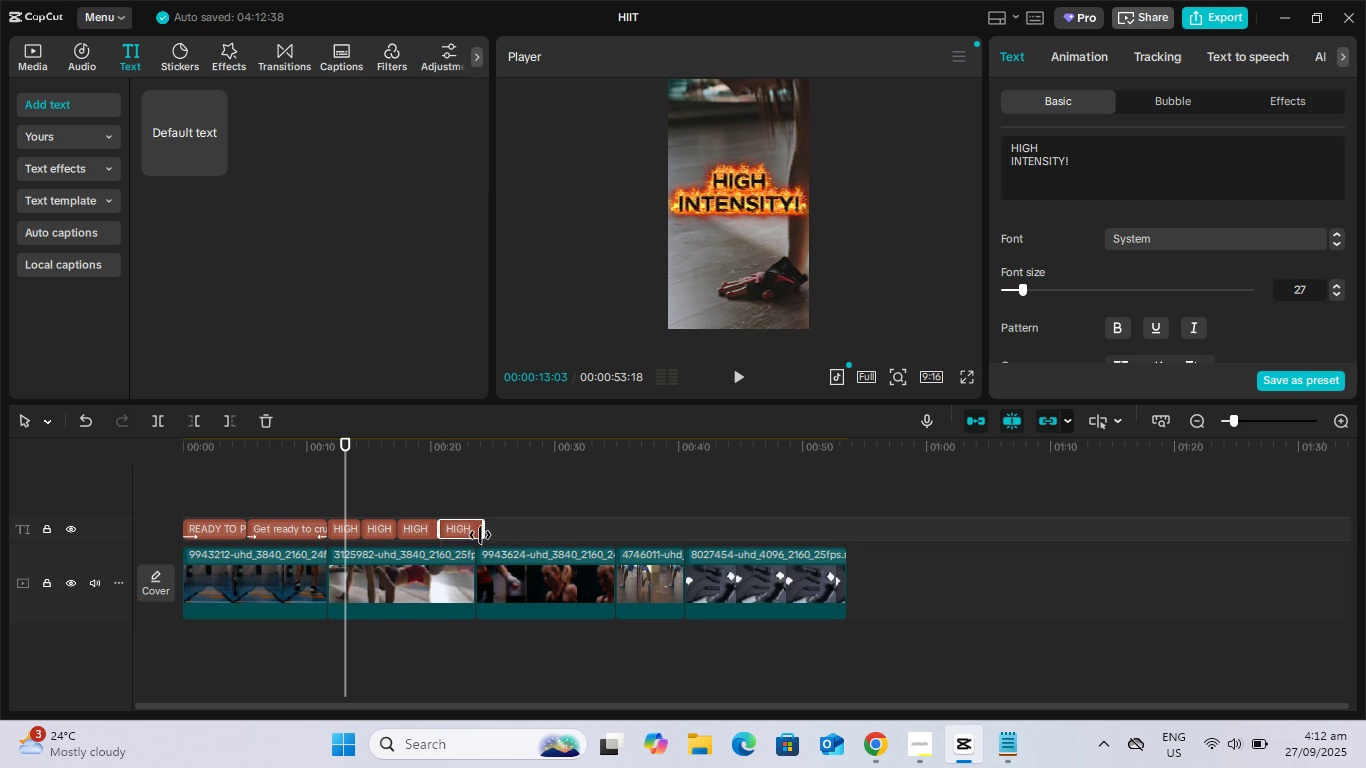 
left_click([1022, 738])
 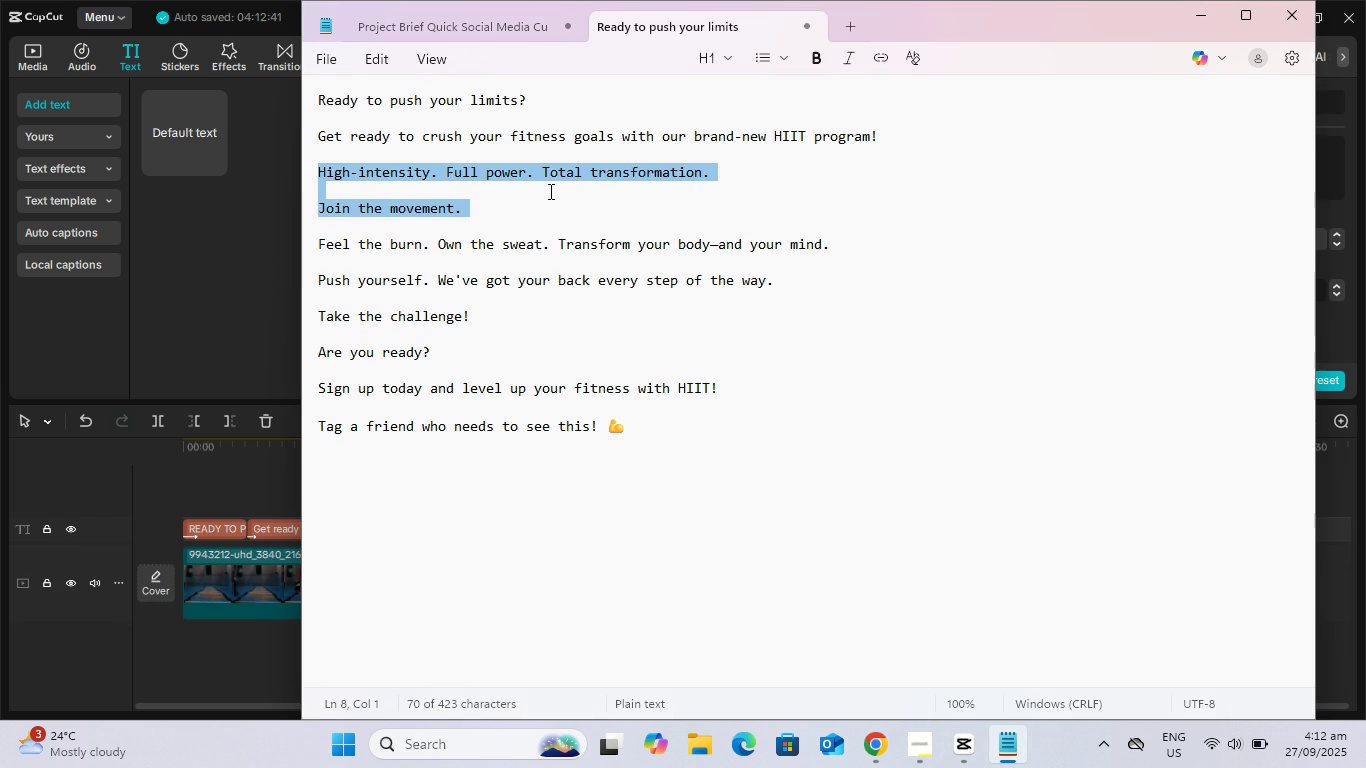 
left_click([549, 191])
 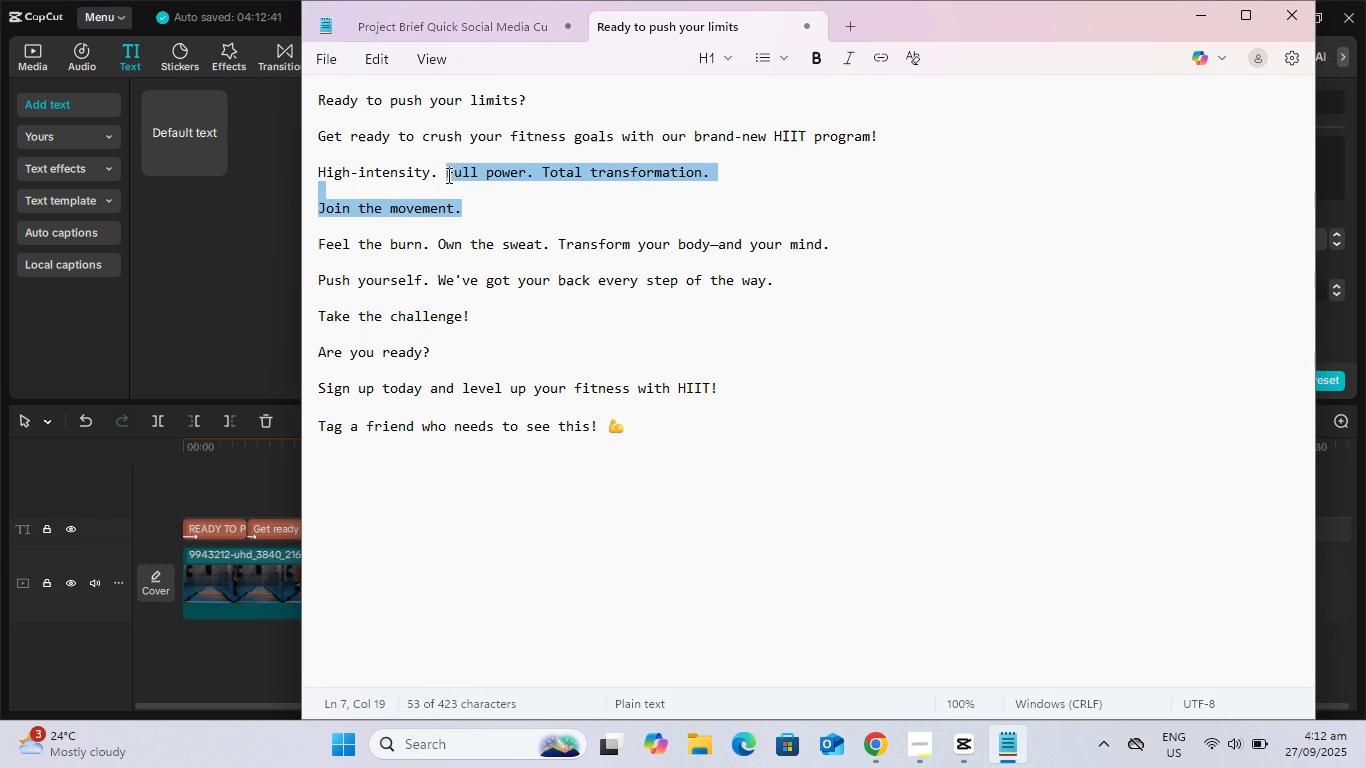 
key(Shift+F3)
 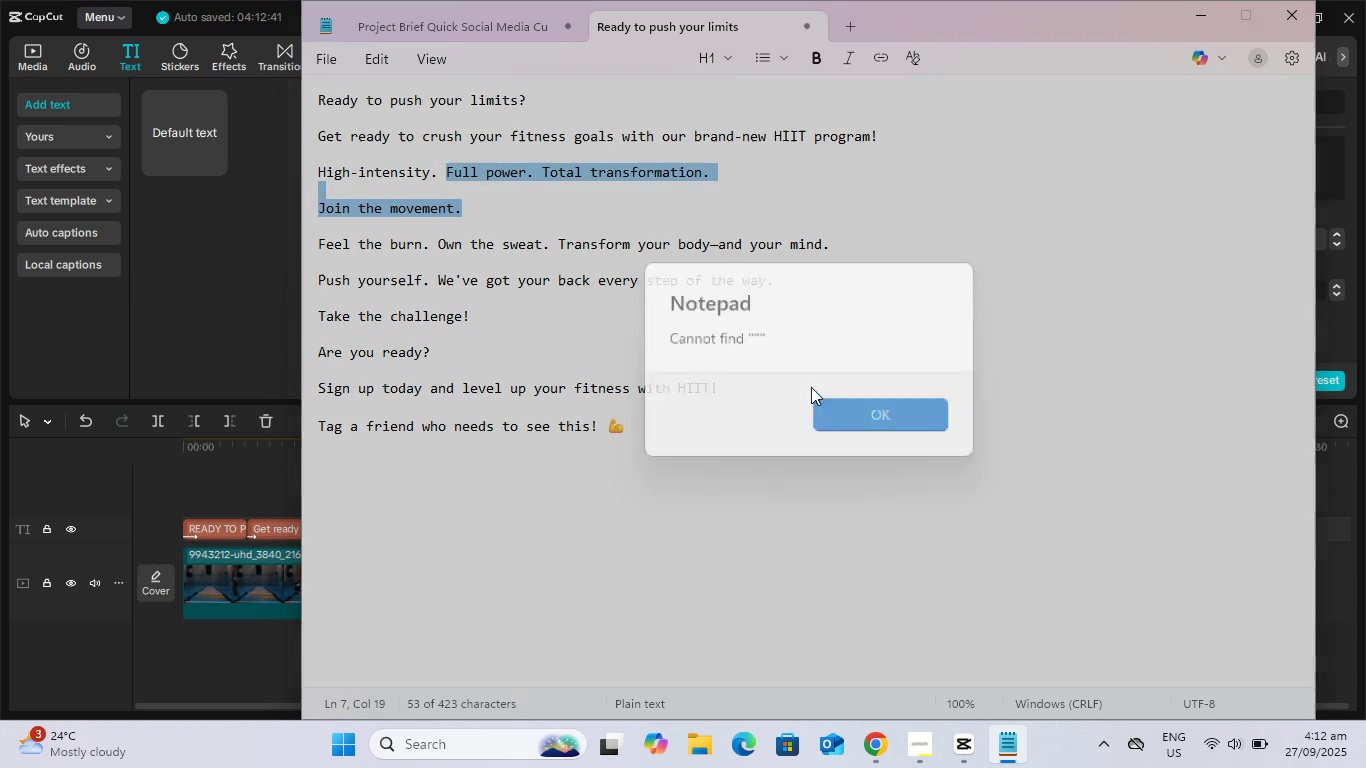 
left_click([487, 198])
 